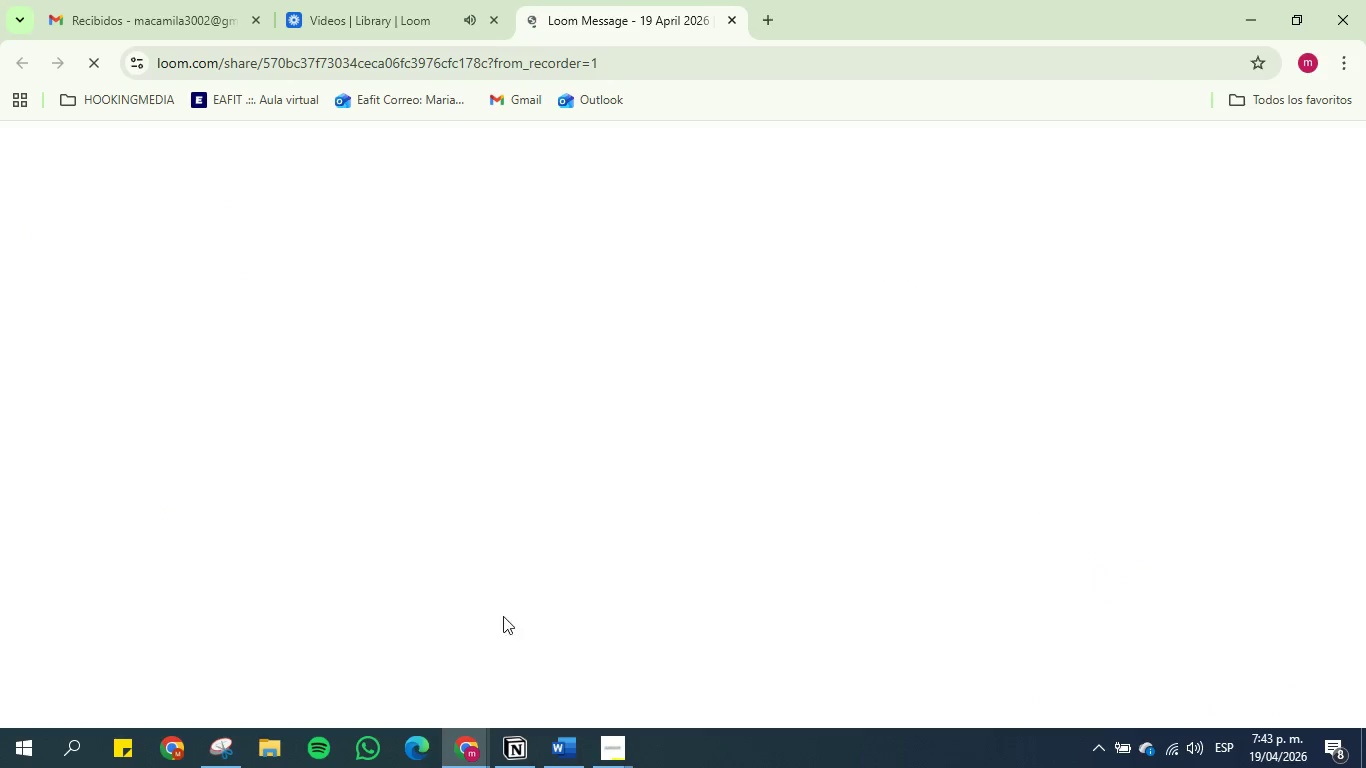 
left_click([512, 746])
 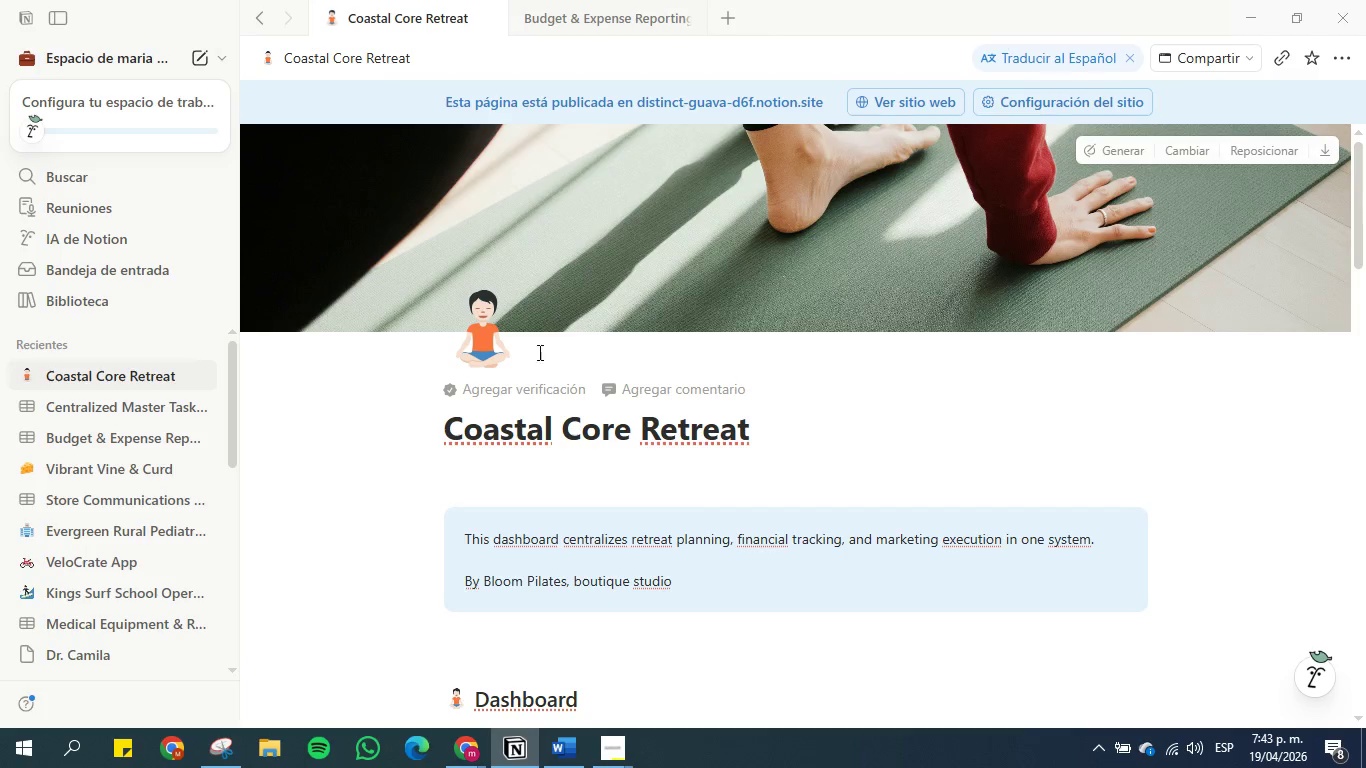 
scroll: coordinate [533, 405], scroll_direction: up, amount: 1.0
 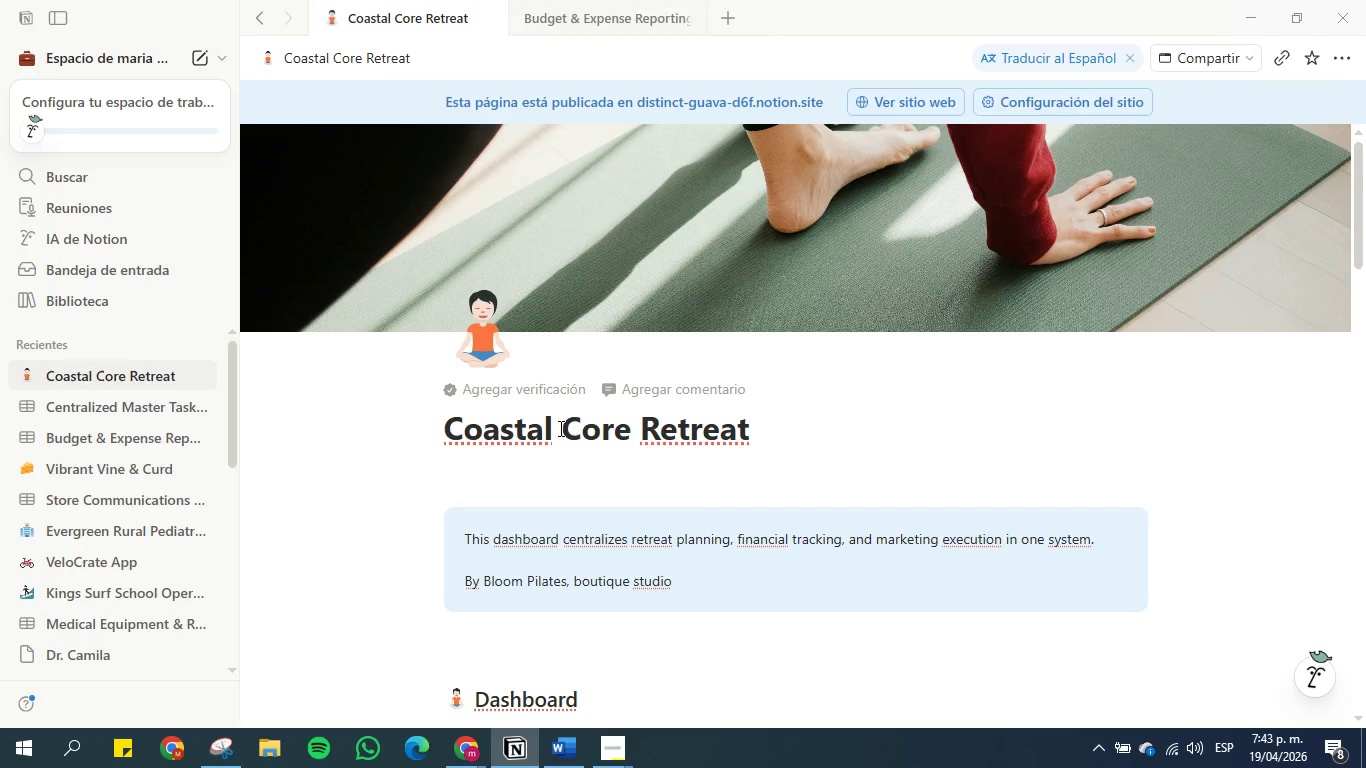 
double_click([559, 428])
 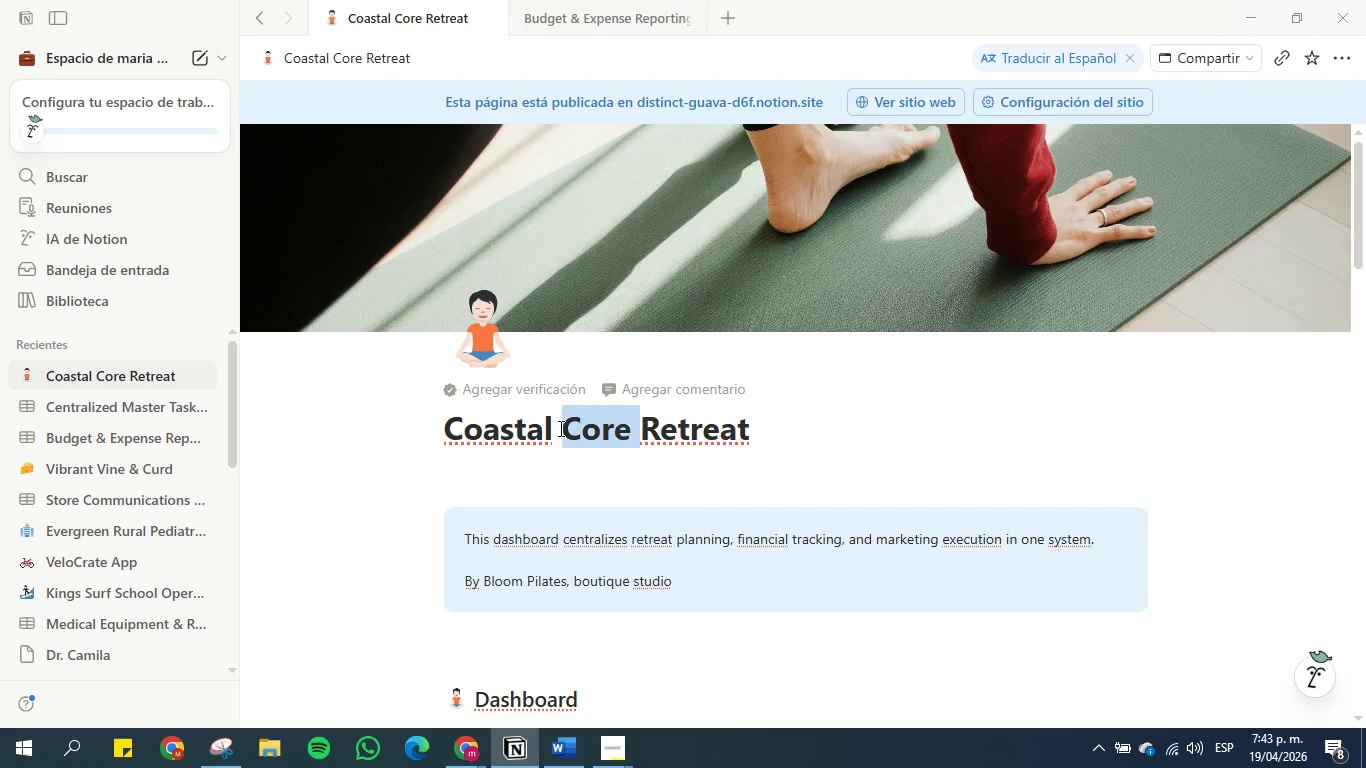 
triple_click([559, 428])
 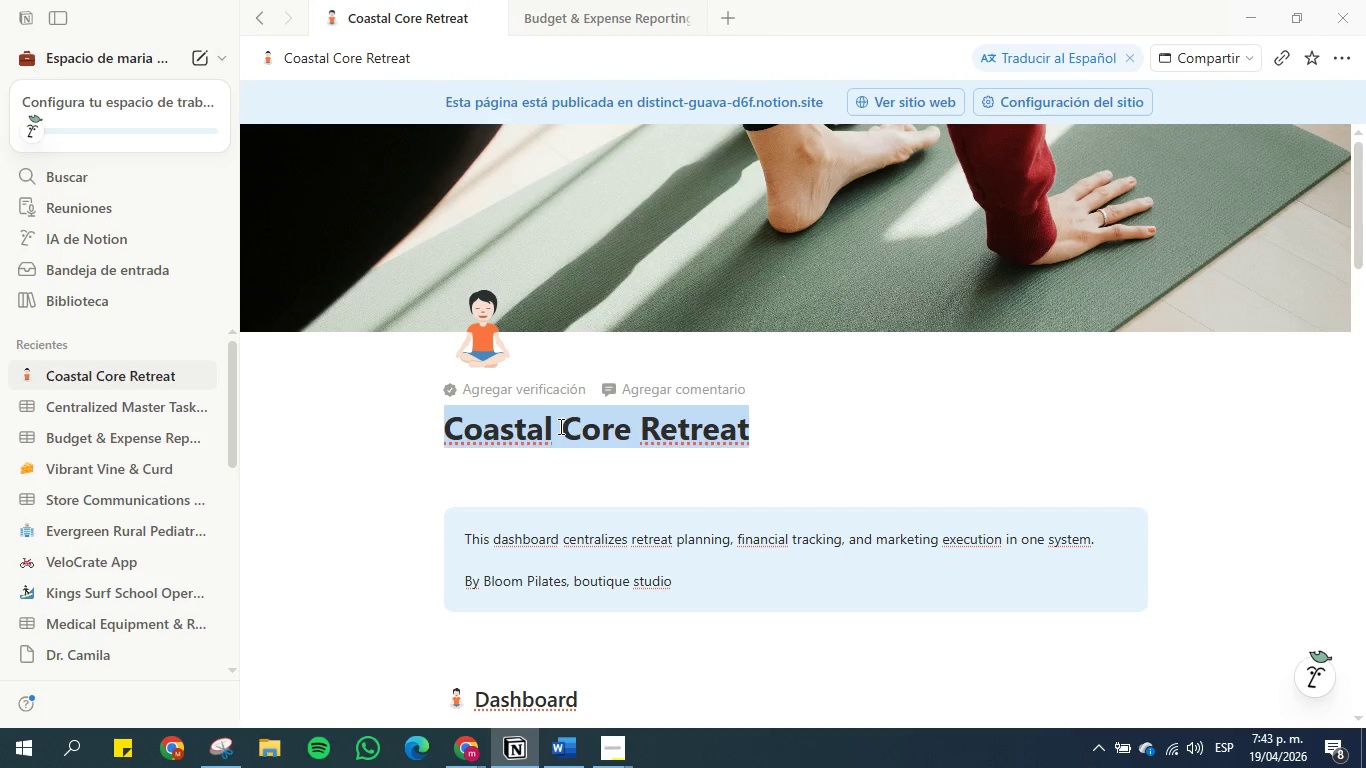 
key(Control+C)
 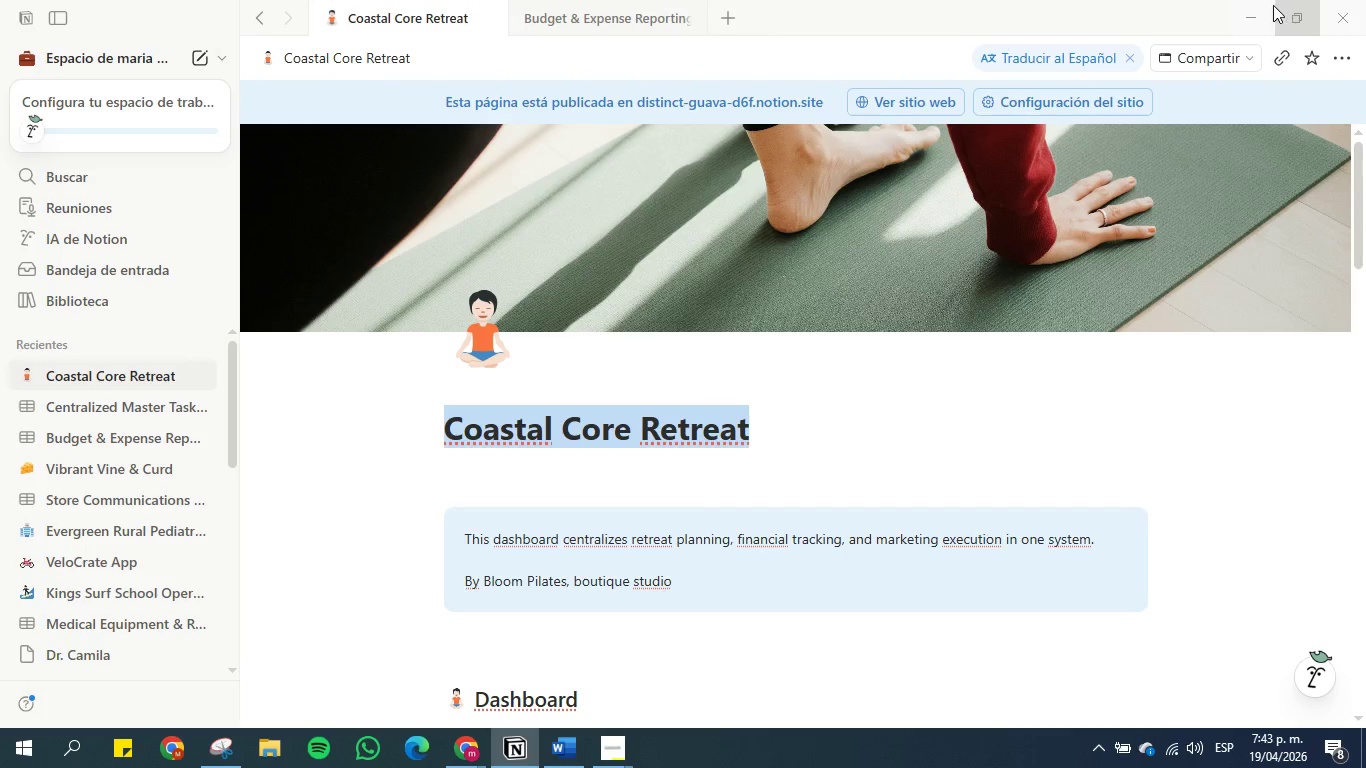 
left_click([1252, 9])
 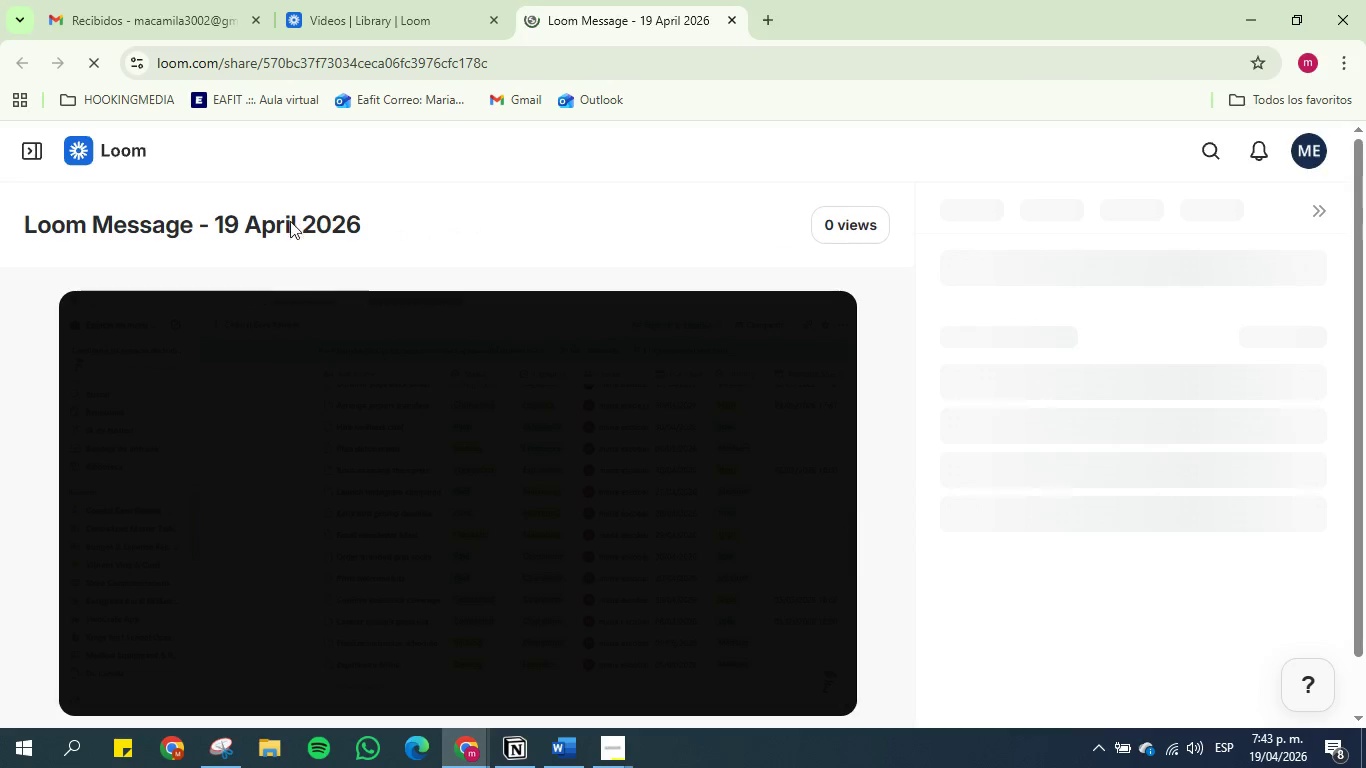 
double_click([287, 218])
 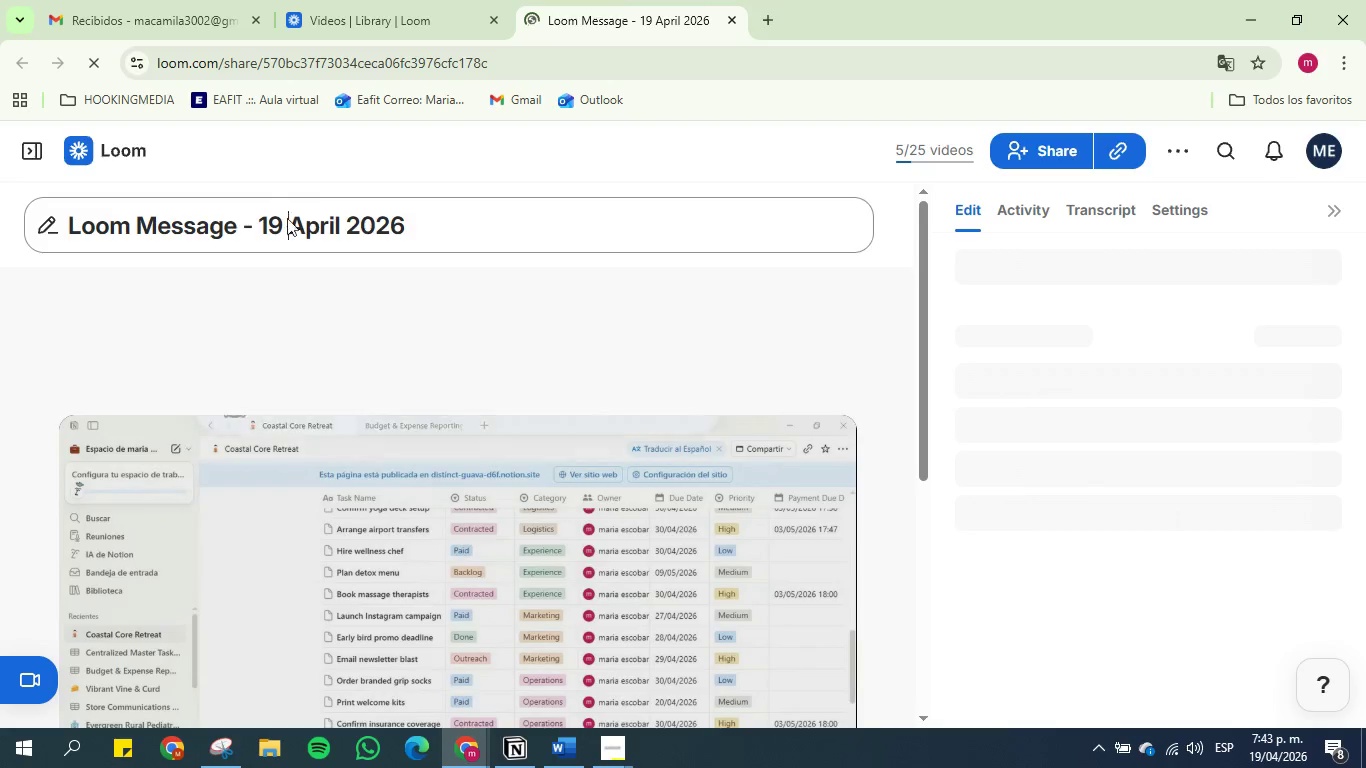 
triple_click([287, 218])
 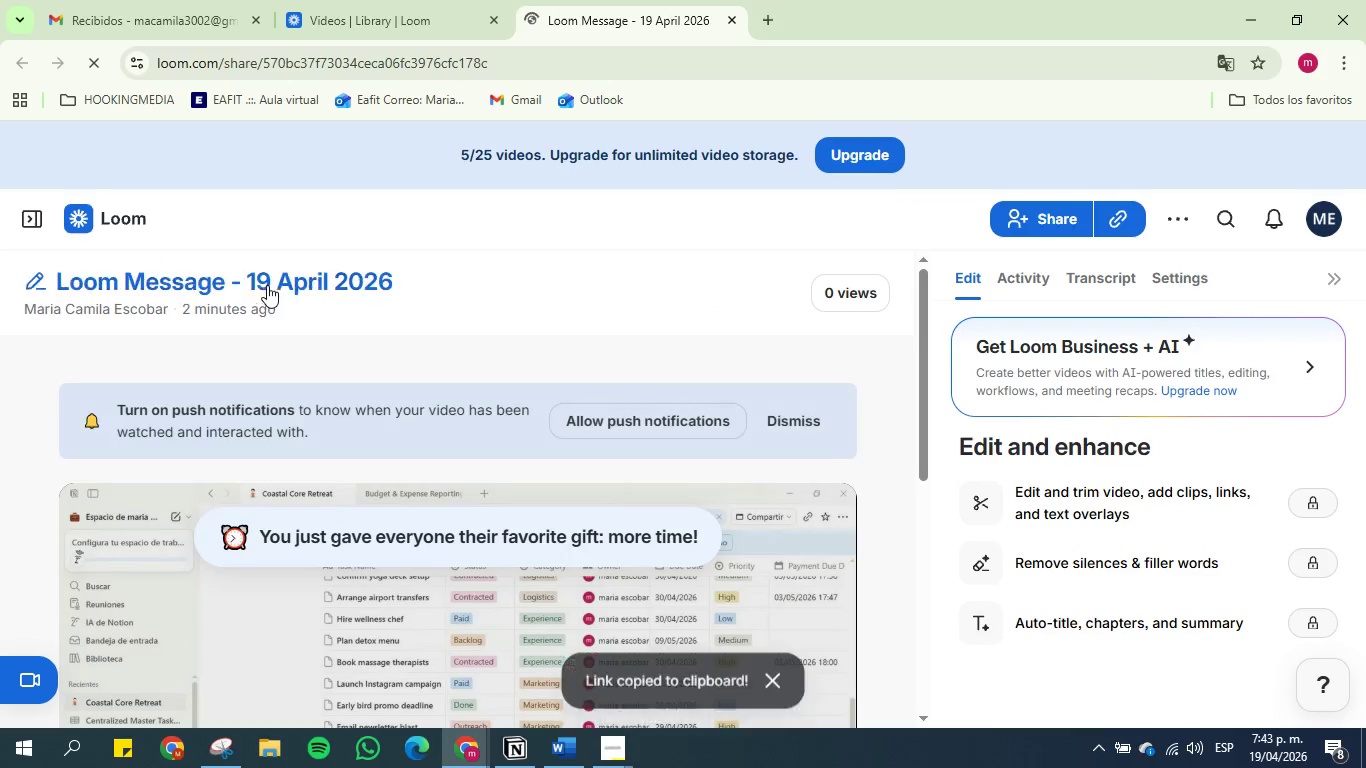 
double_click([267, 281])
 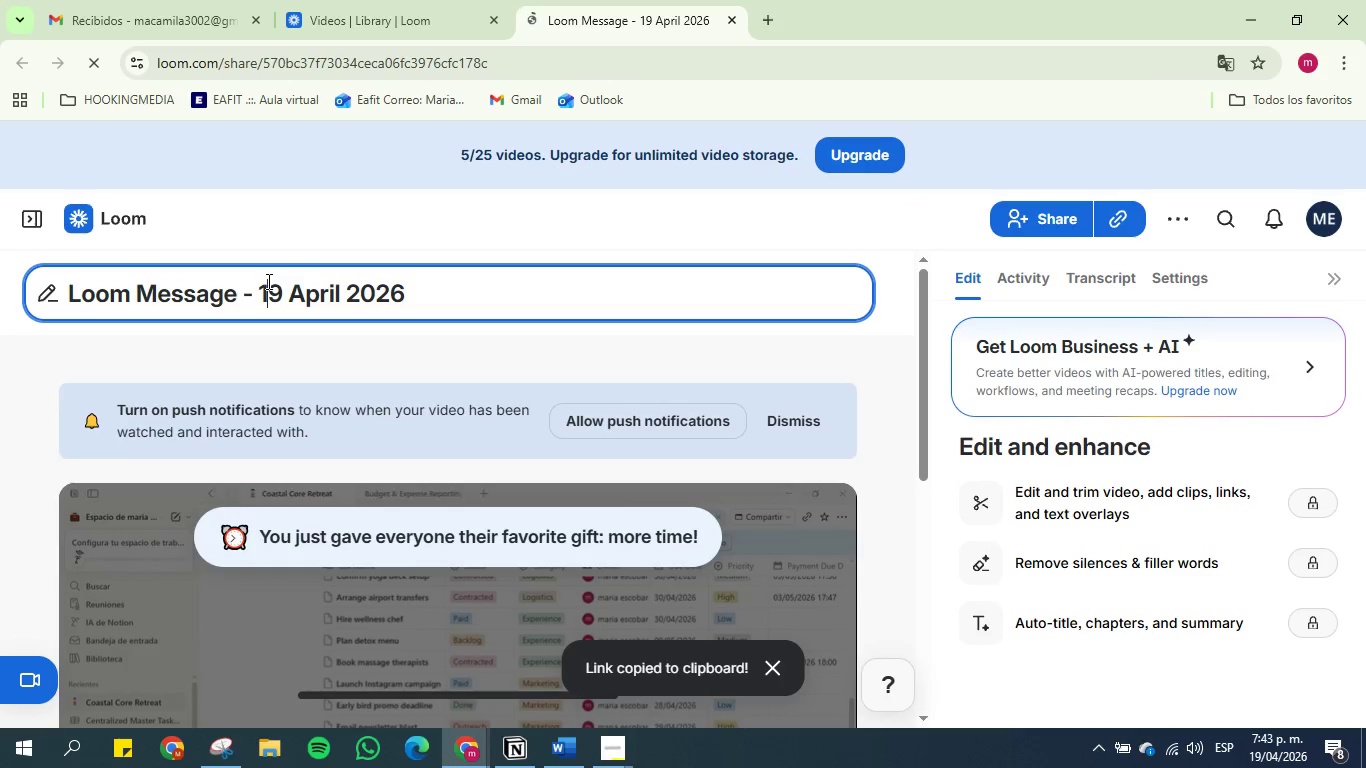 
double_click([267, 281])
 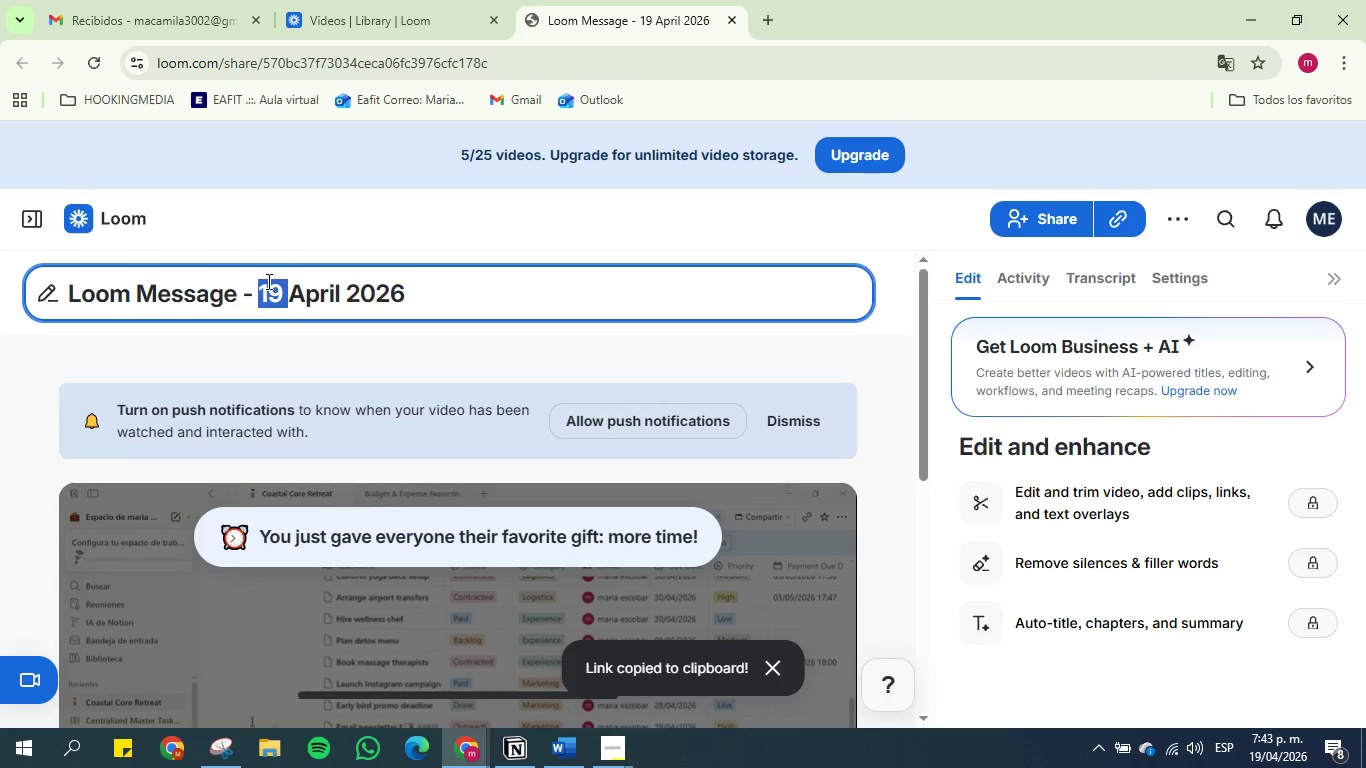 
triple_click([267, 281])
 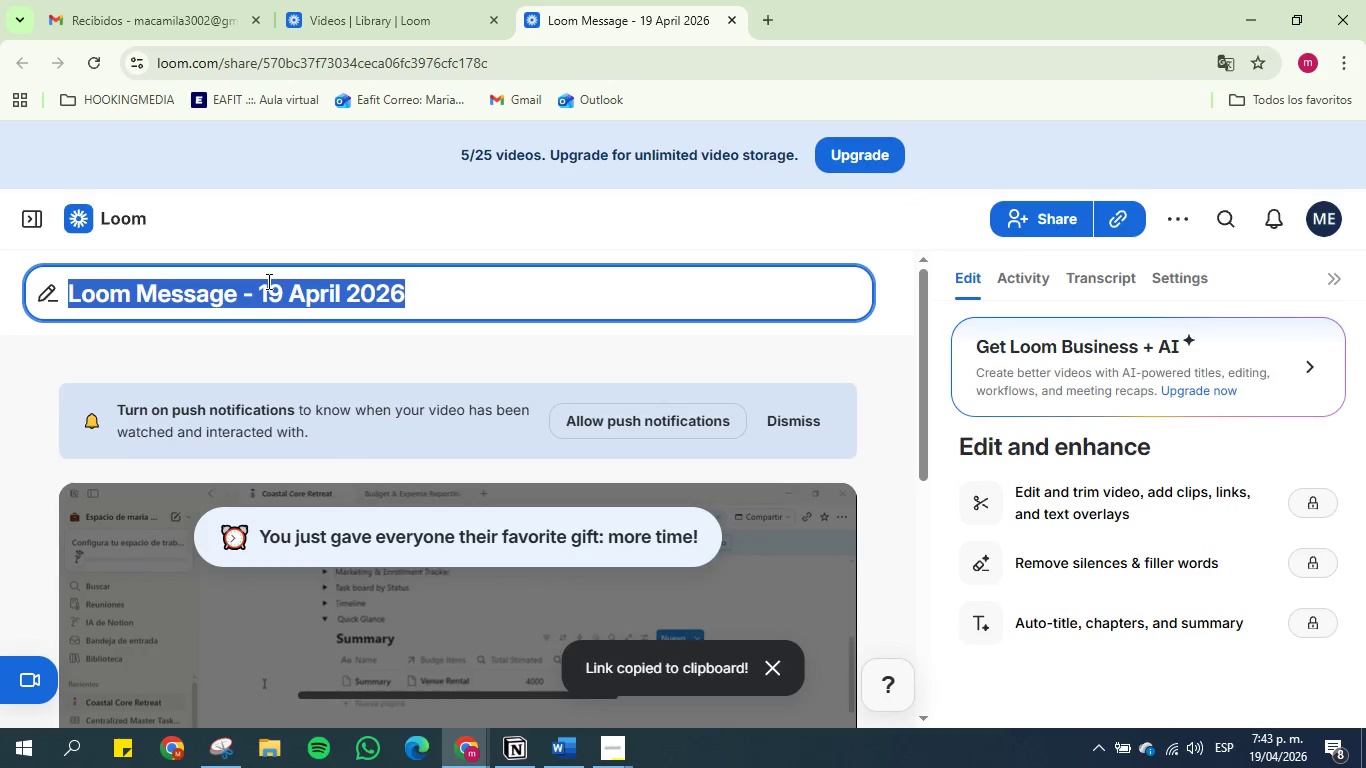 
key(Control+V)
 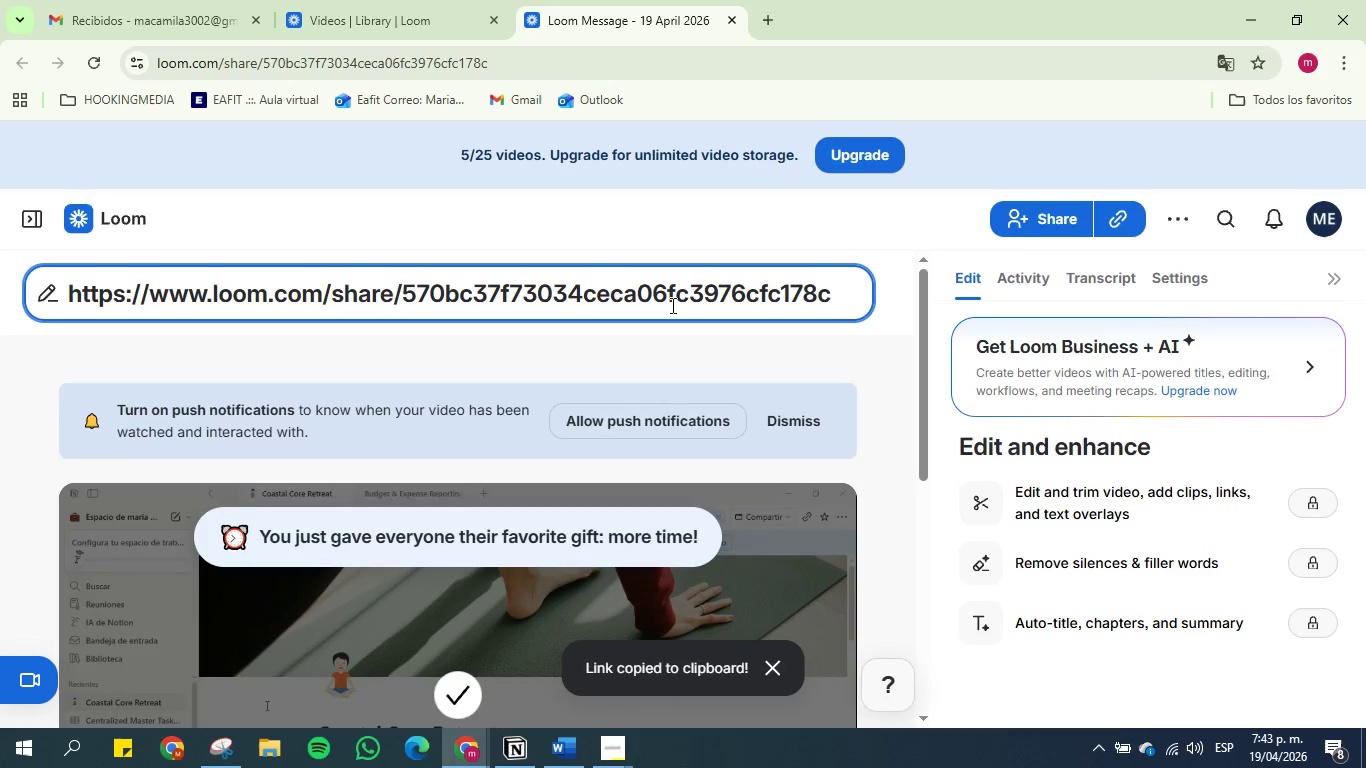 
double_click([671, 304])
 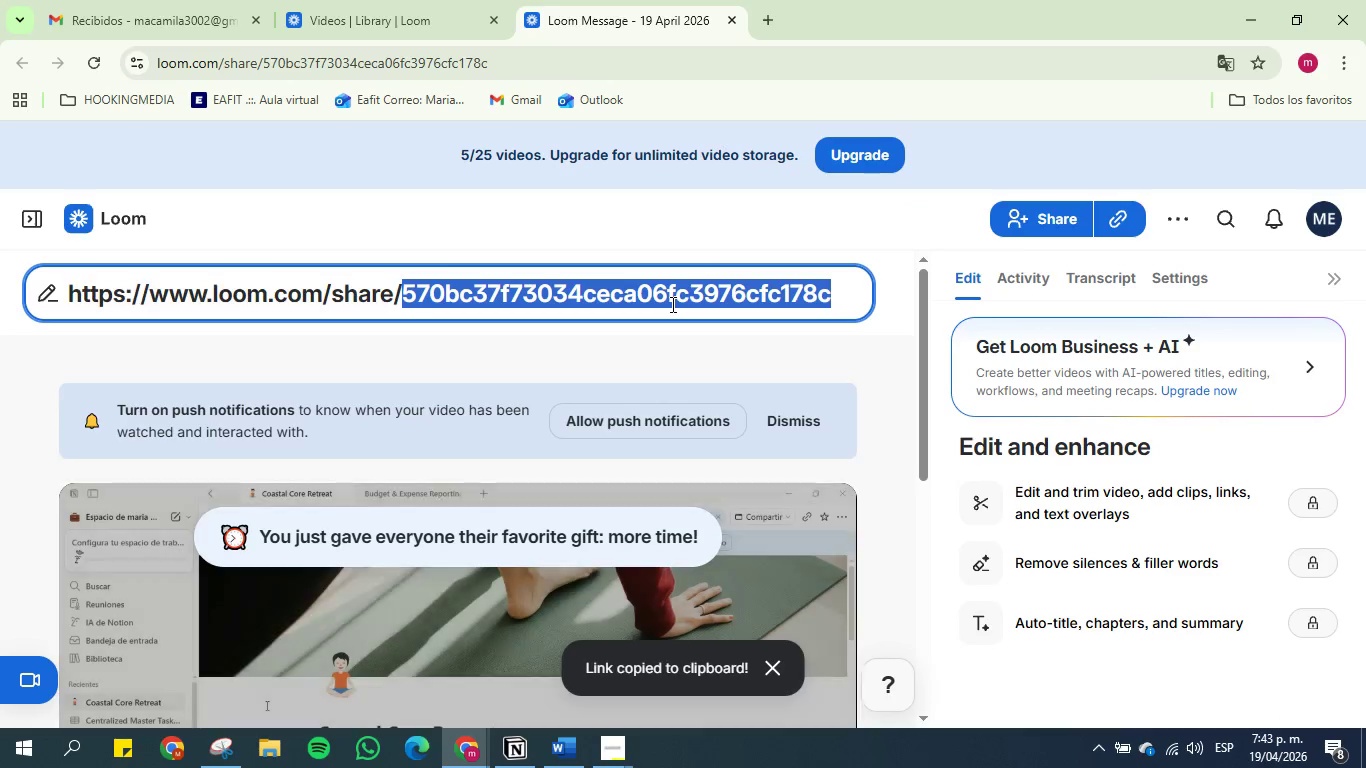 
triple_click([671, 304])
 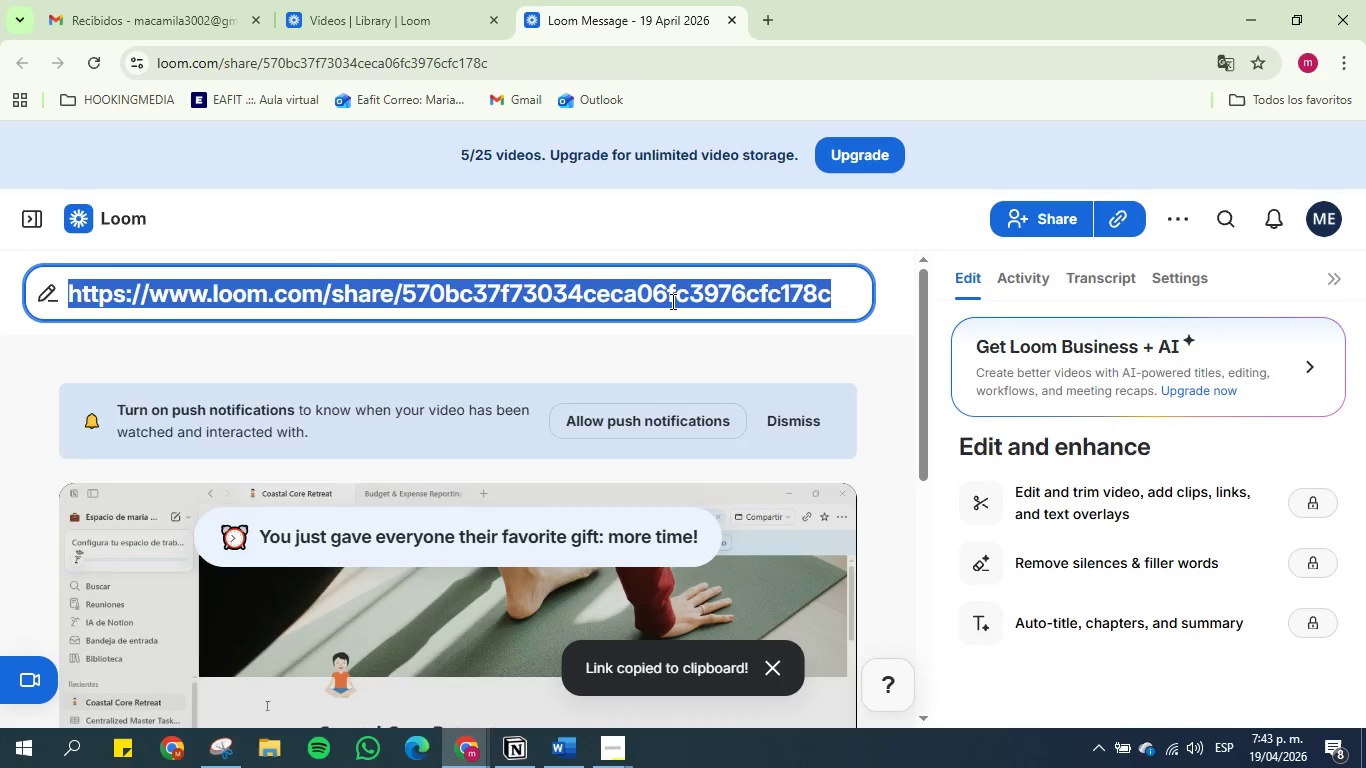 
key(Control+Z)
 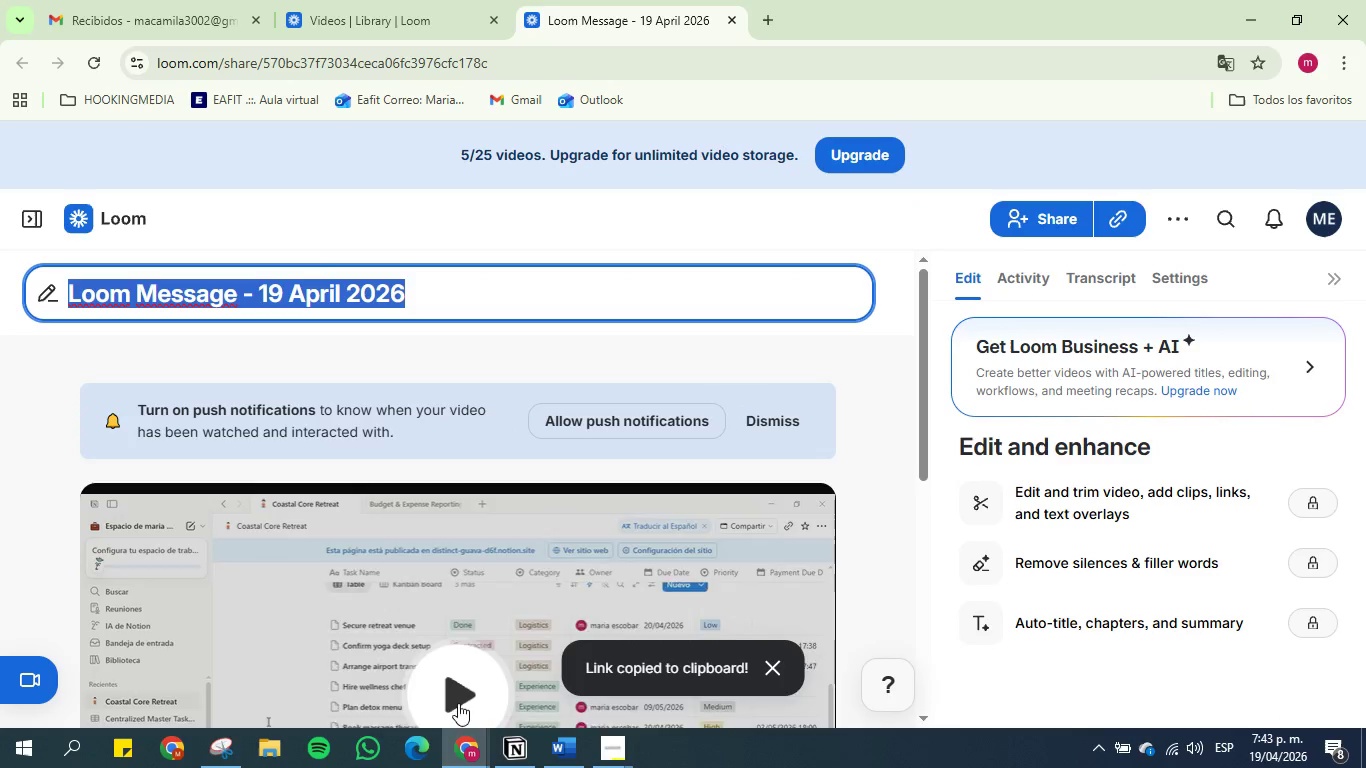 
left_click([510, 744])
 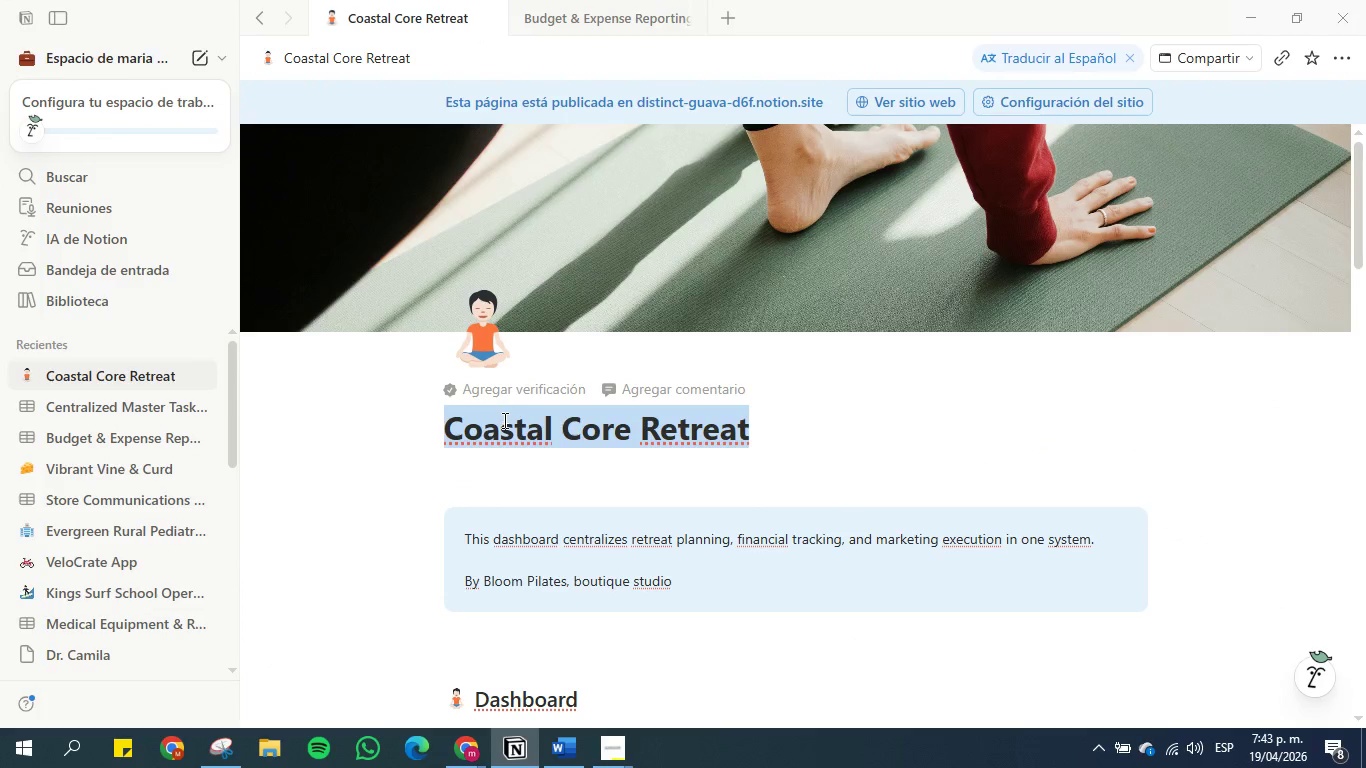 
double_click([503, 420])
 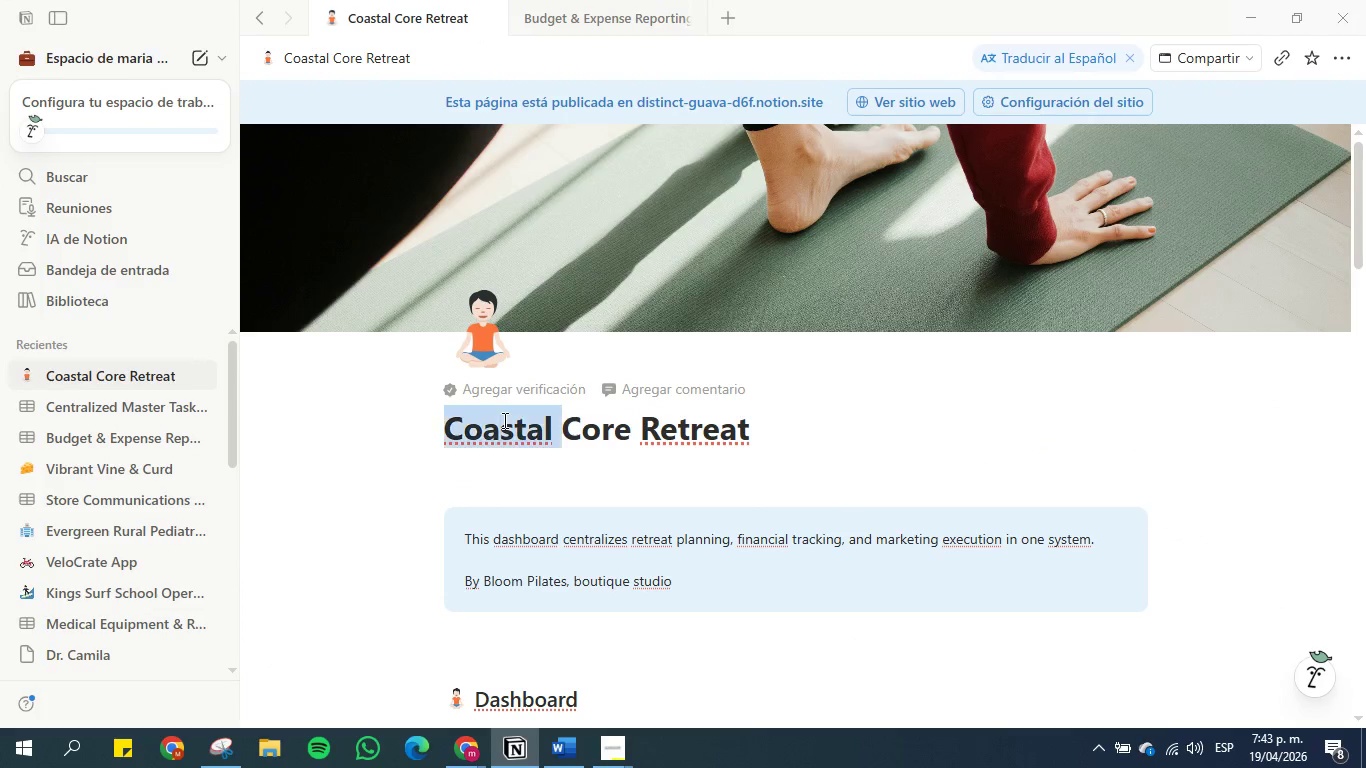 
triple_click([503, 420])
 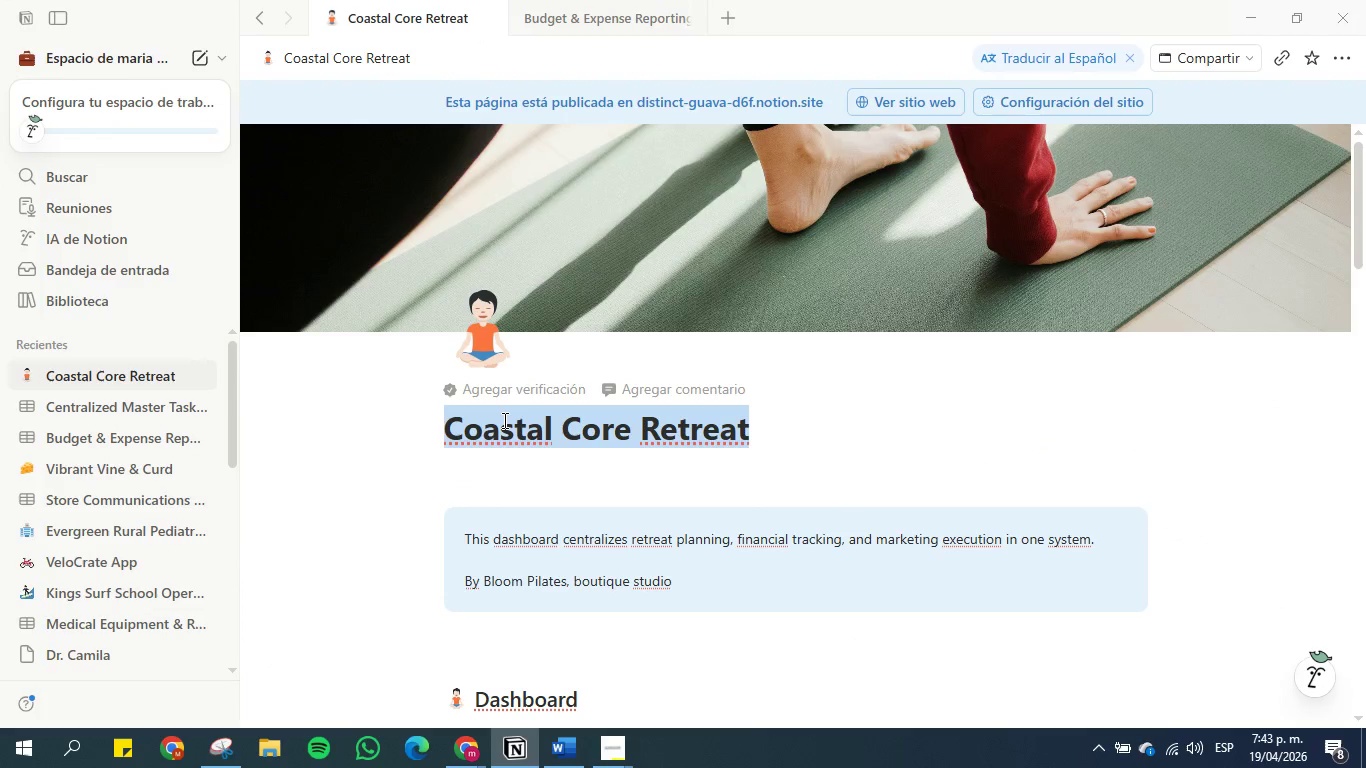 
key(Control+ControlLeft)
 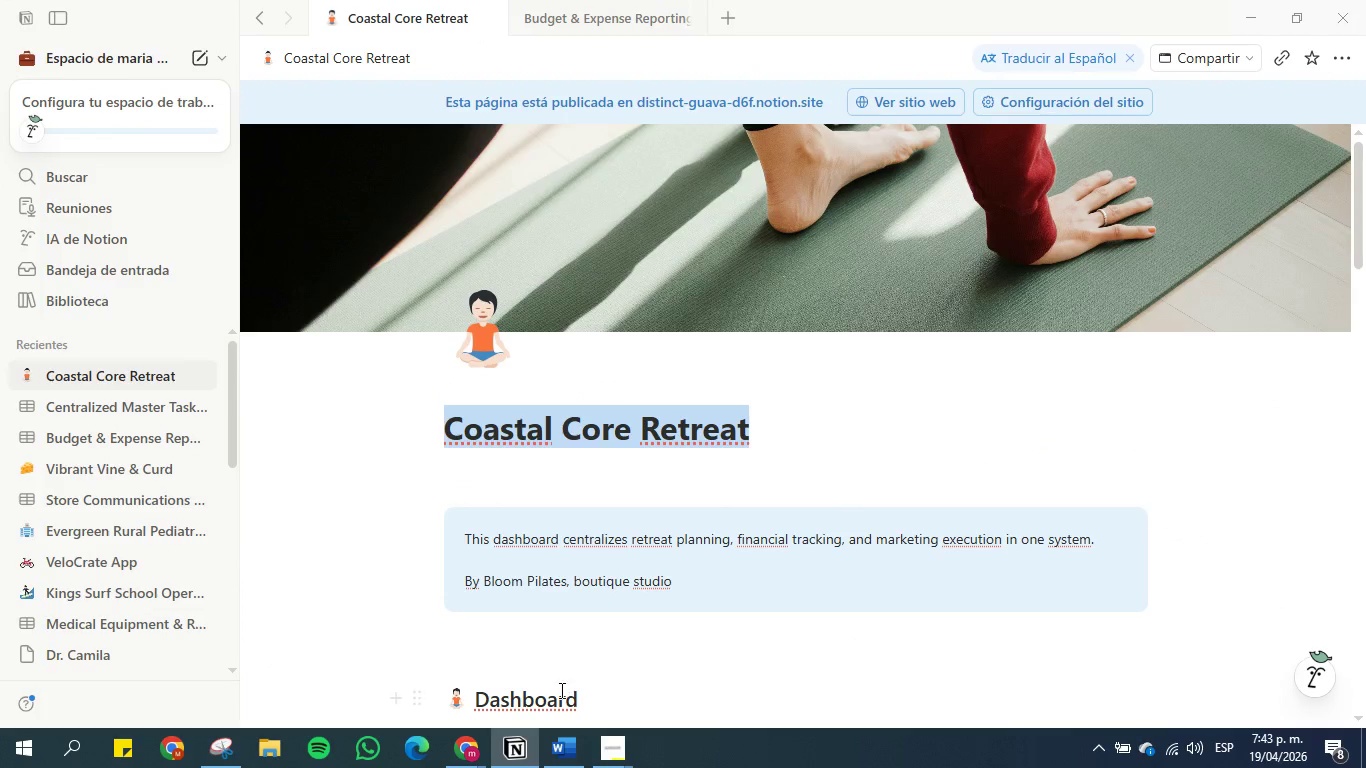 
key(Control+C)
 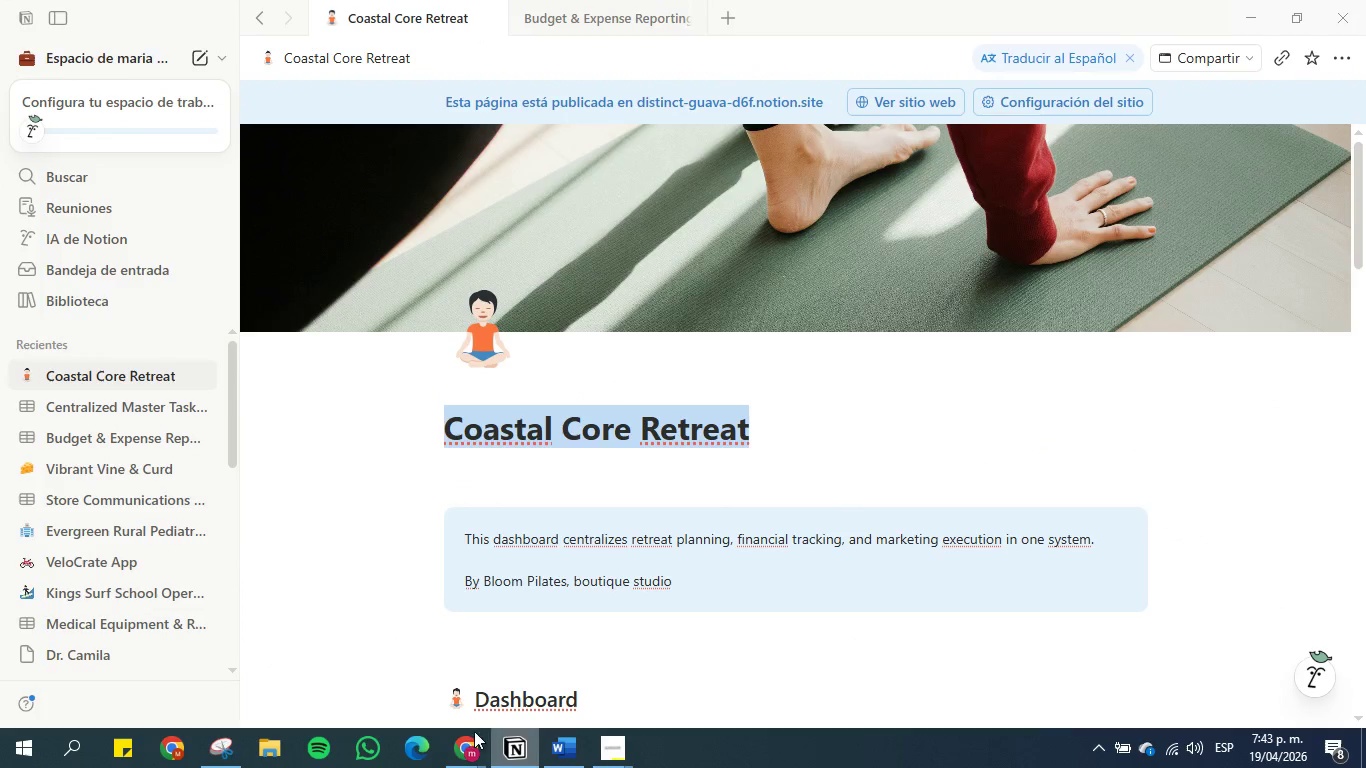 
left_click([467, 739])
 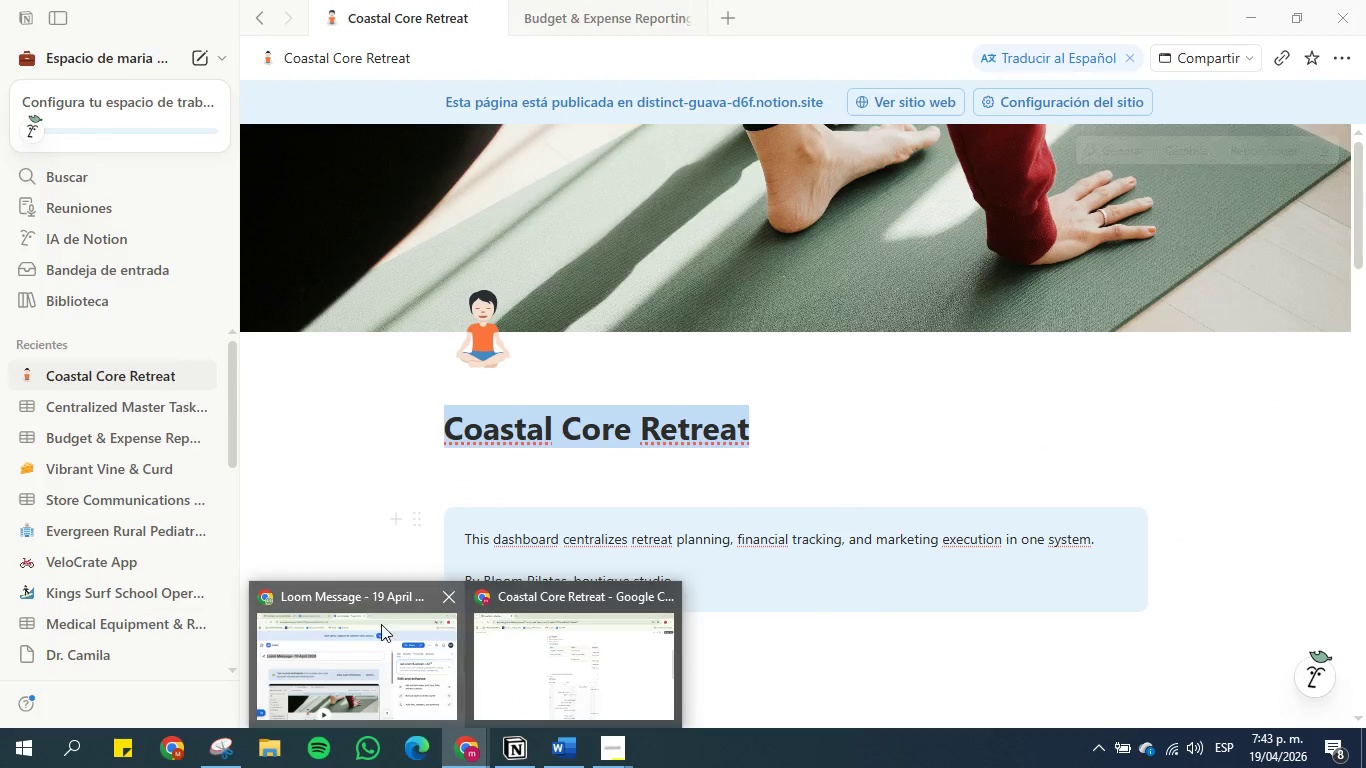 
left_click([370, 635])
 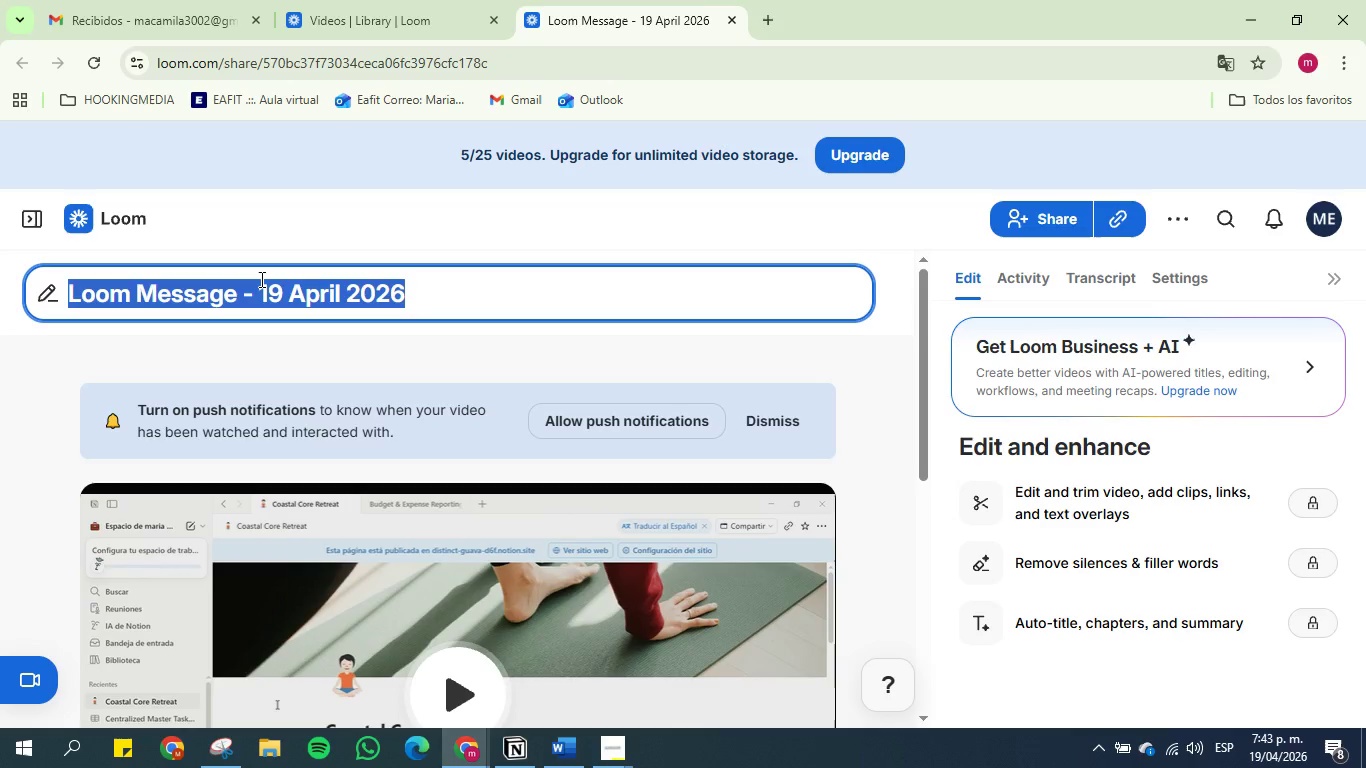 
key(Control+V)
 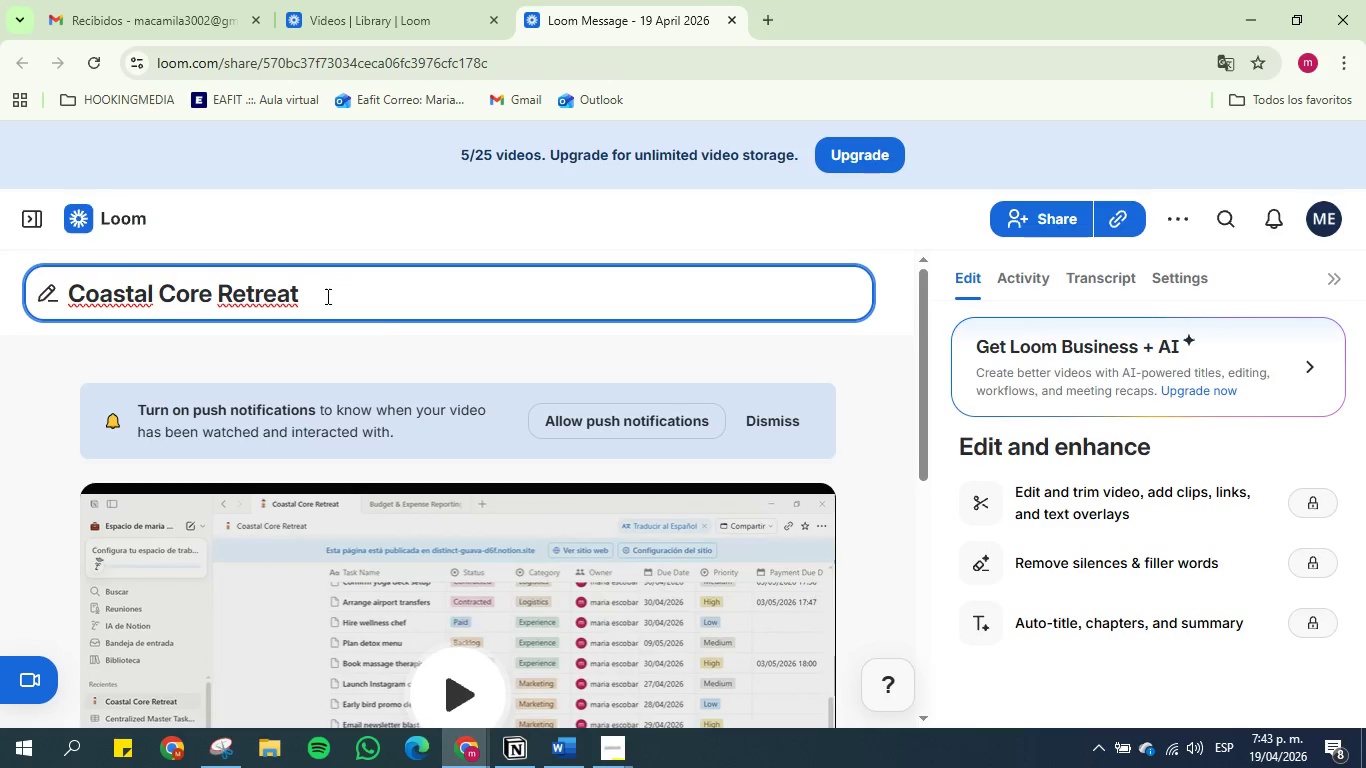 
key(Space)
 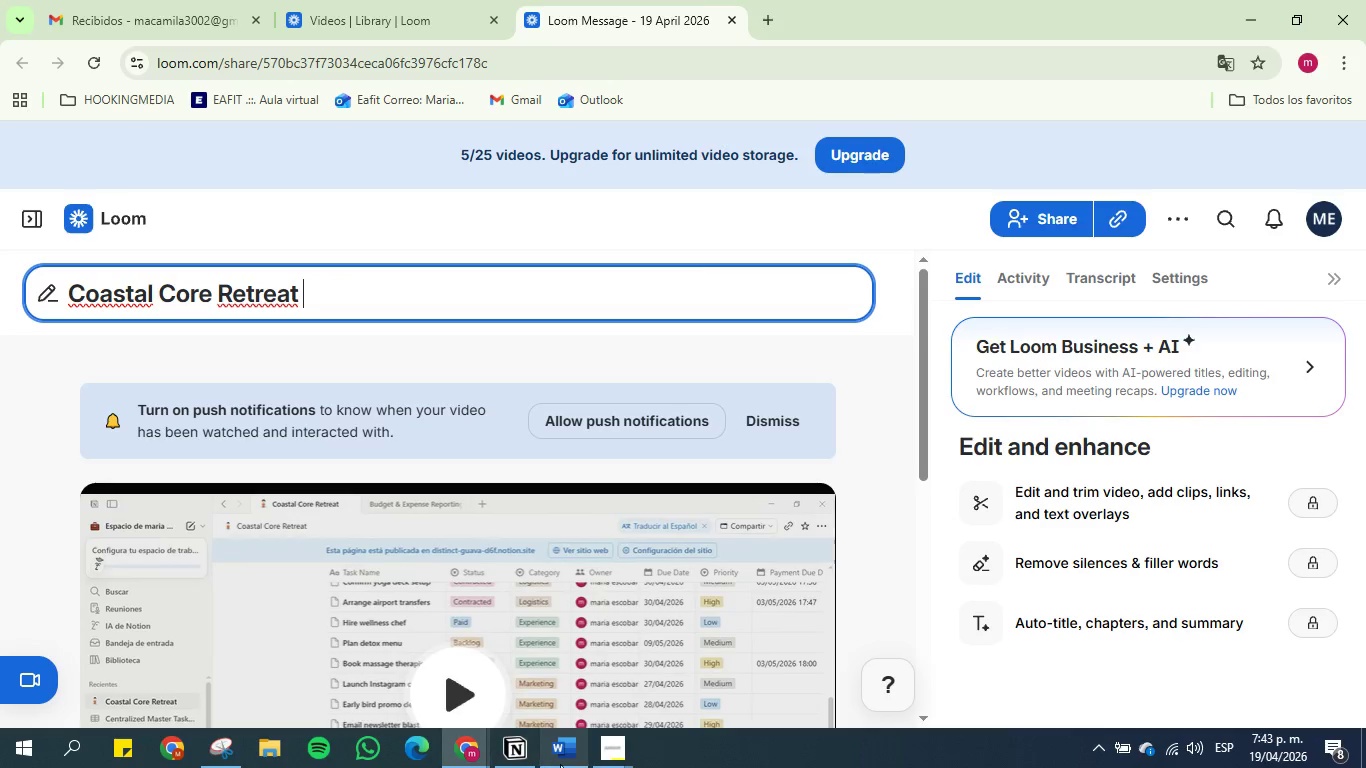 
left_click([561, 762])
 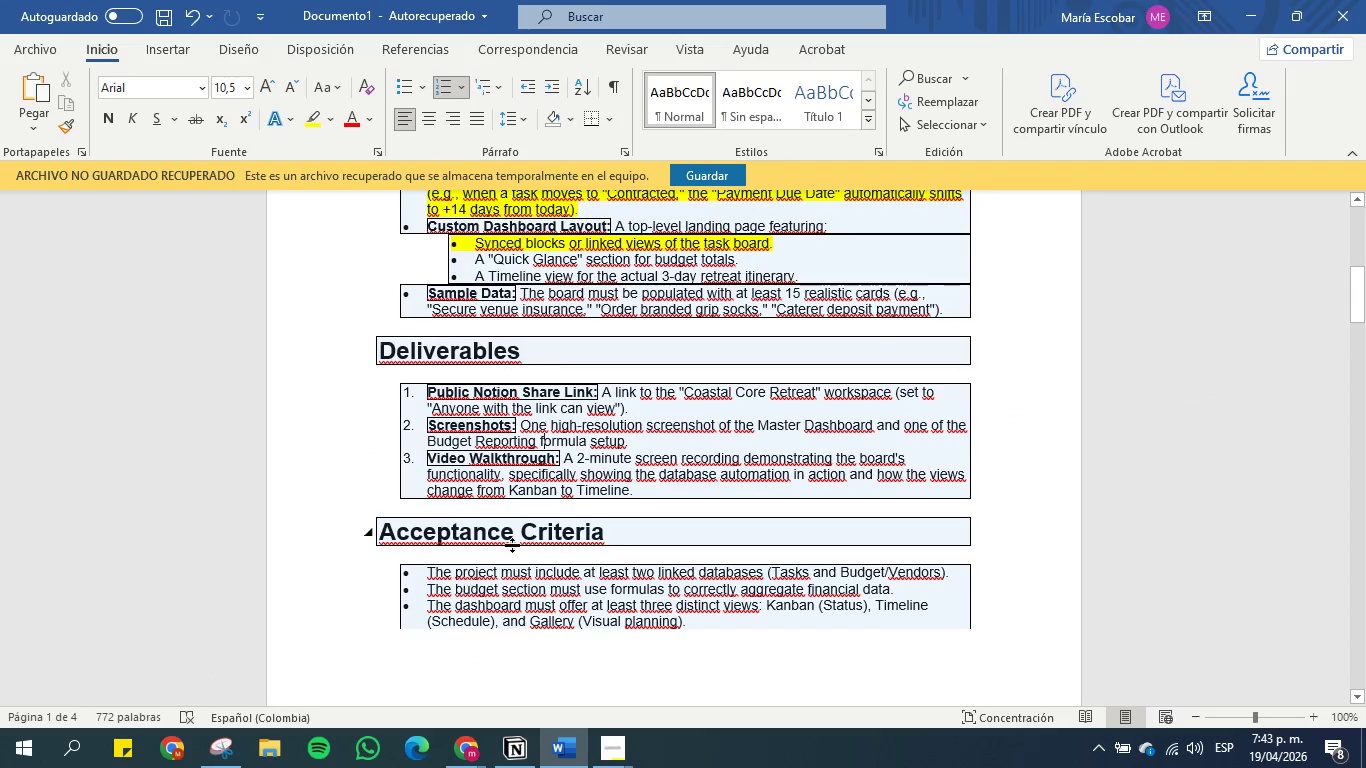 
scroll: coordinate [517, 525], scroll_direction: down, amount: 1.0
 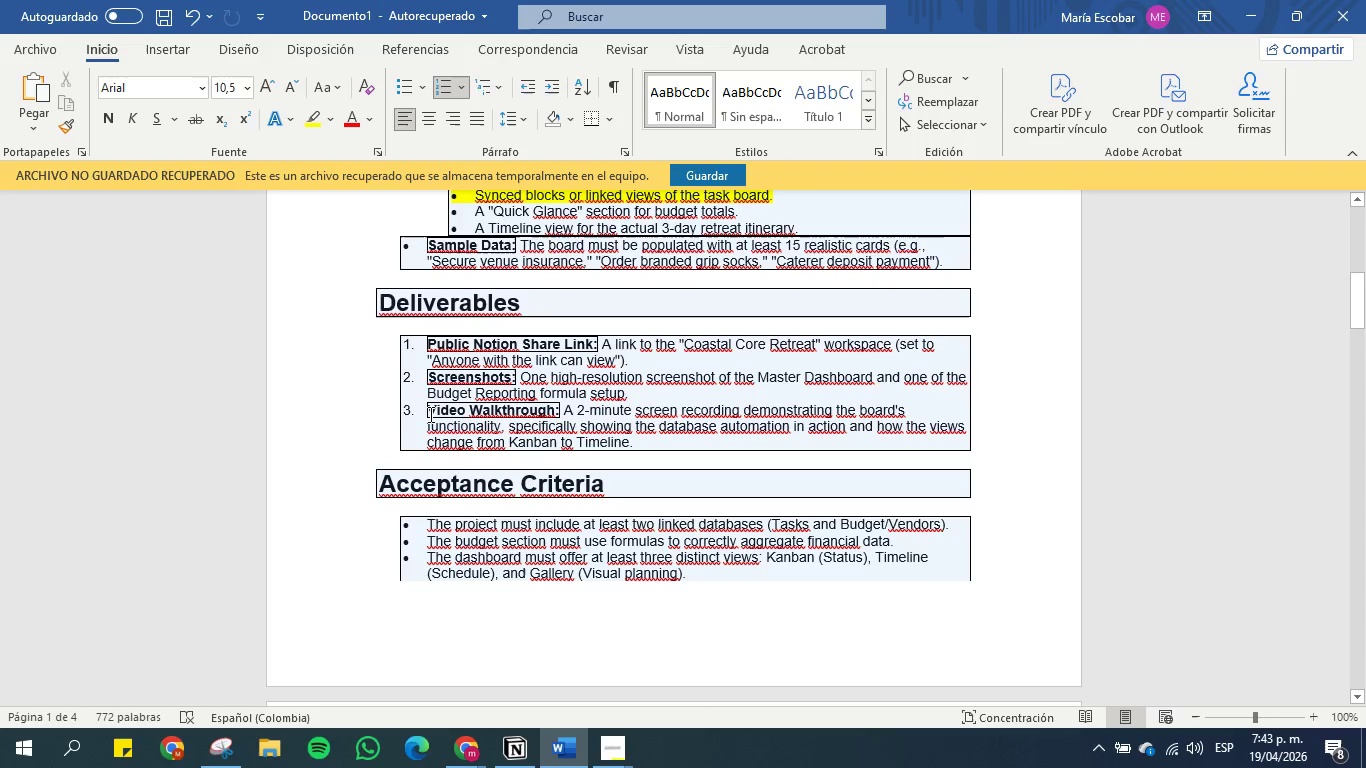 
left_click_drag(start_coordinate=[429, 408], to_coordinate=[539, 406])
 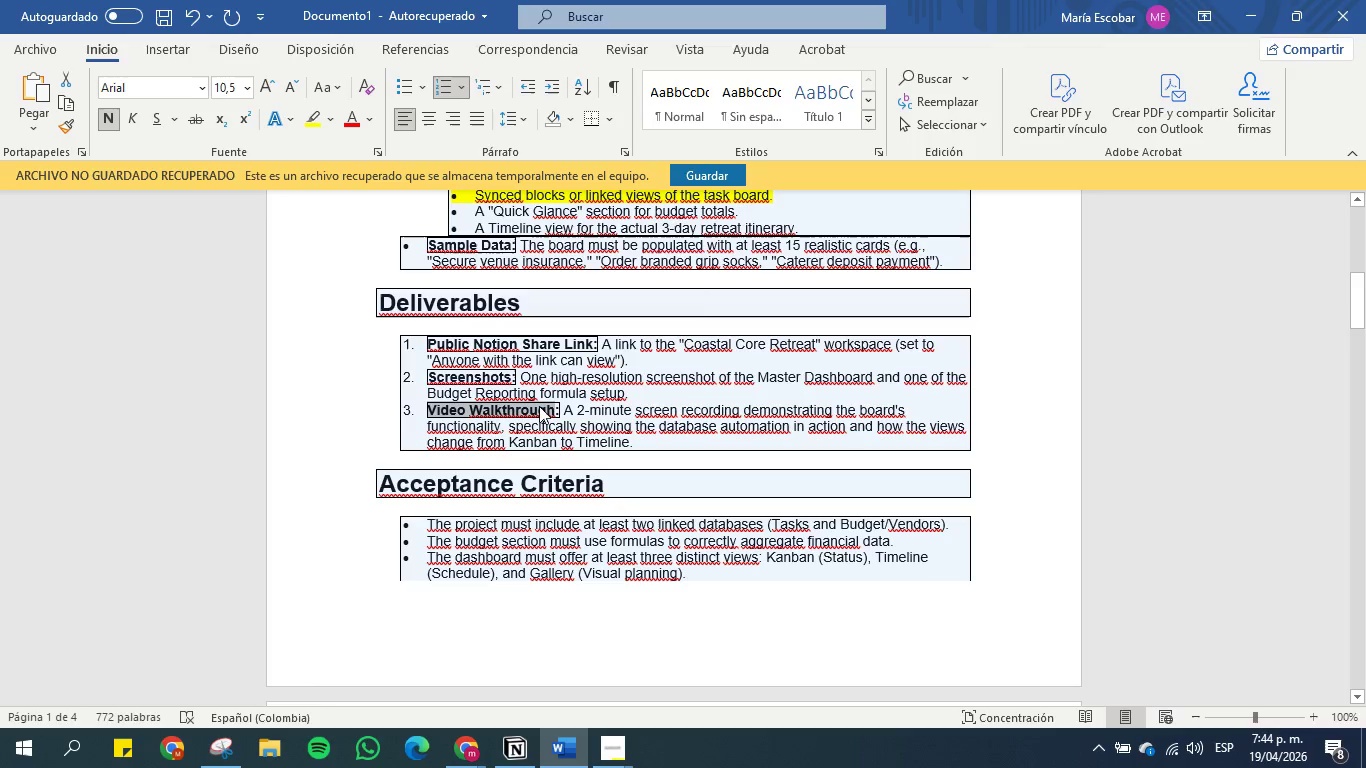 
key(Control+C)
 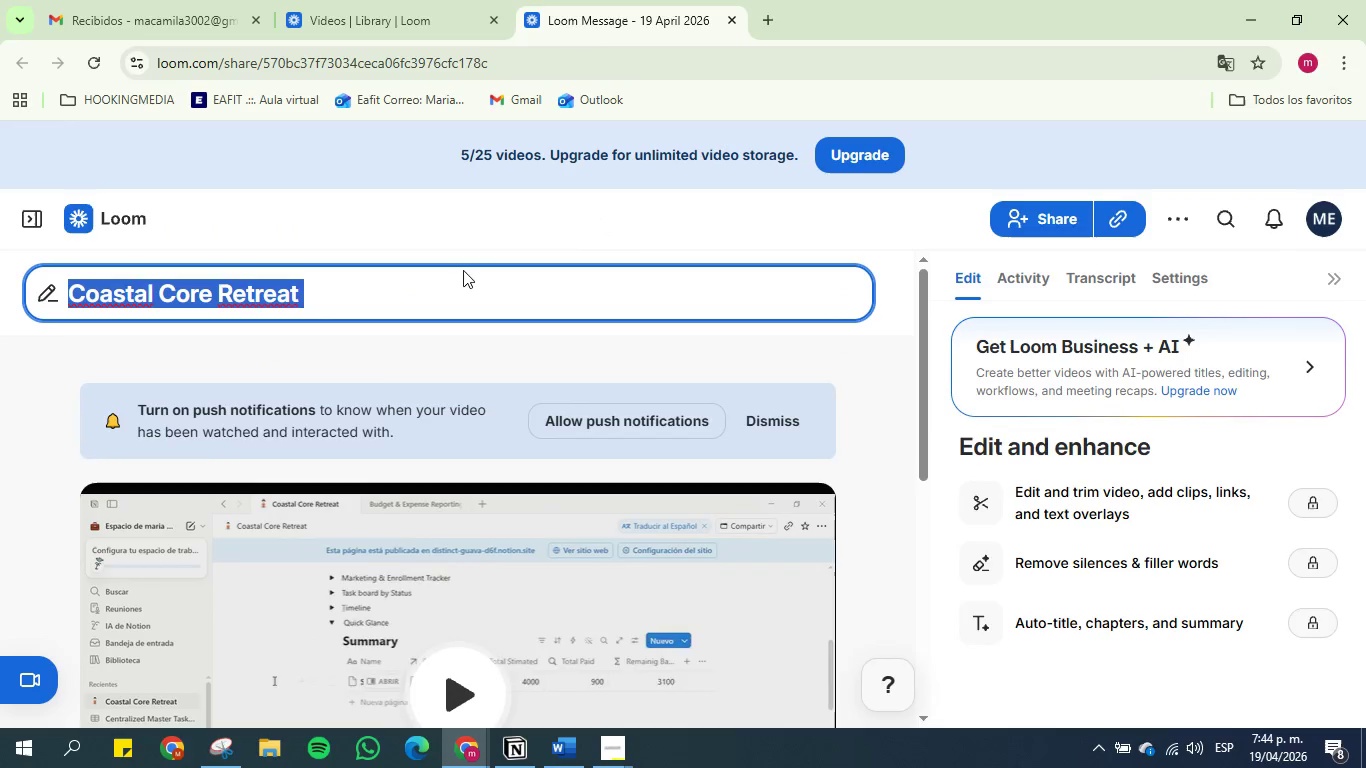 
left_click([328, 297])
 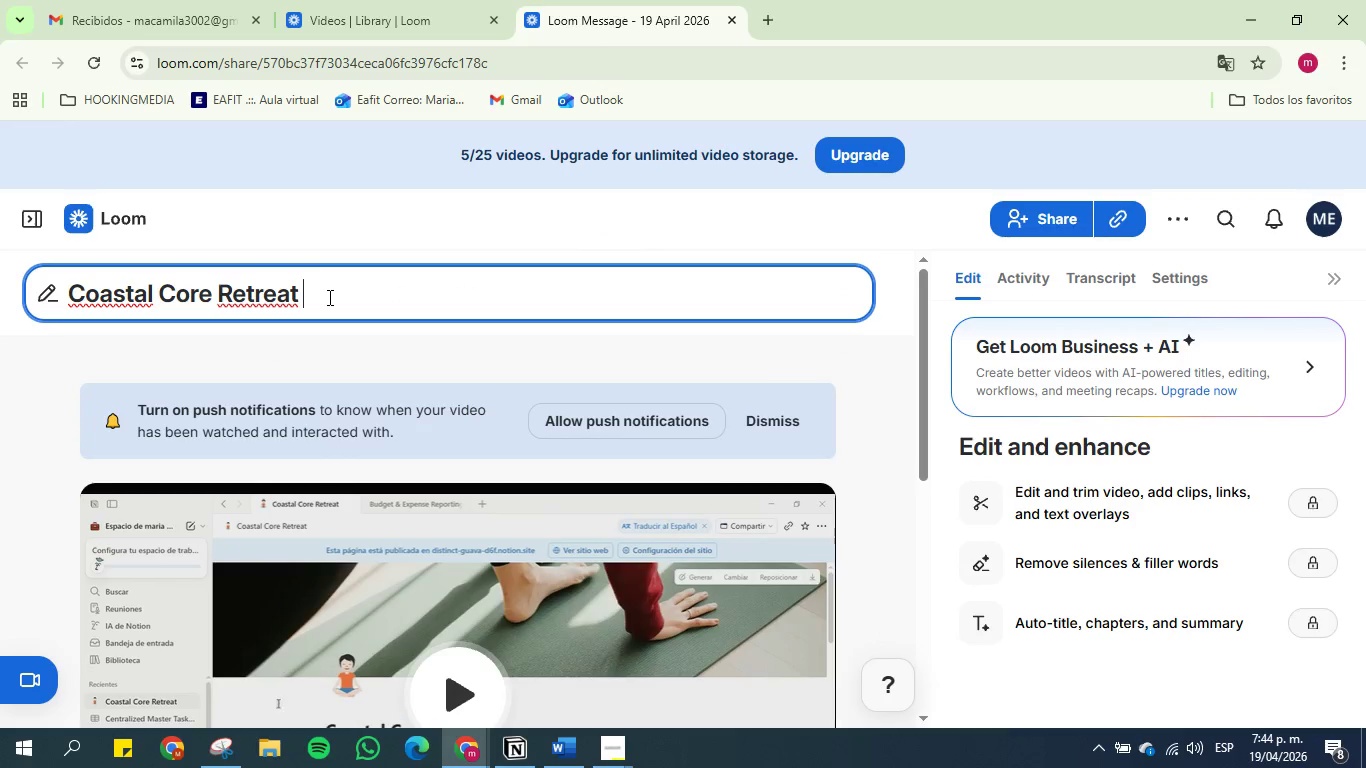 
key(Space)
 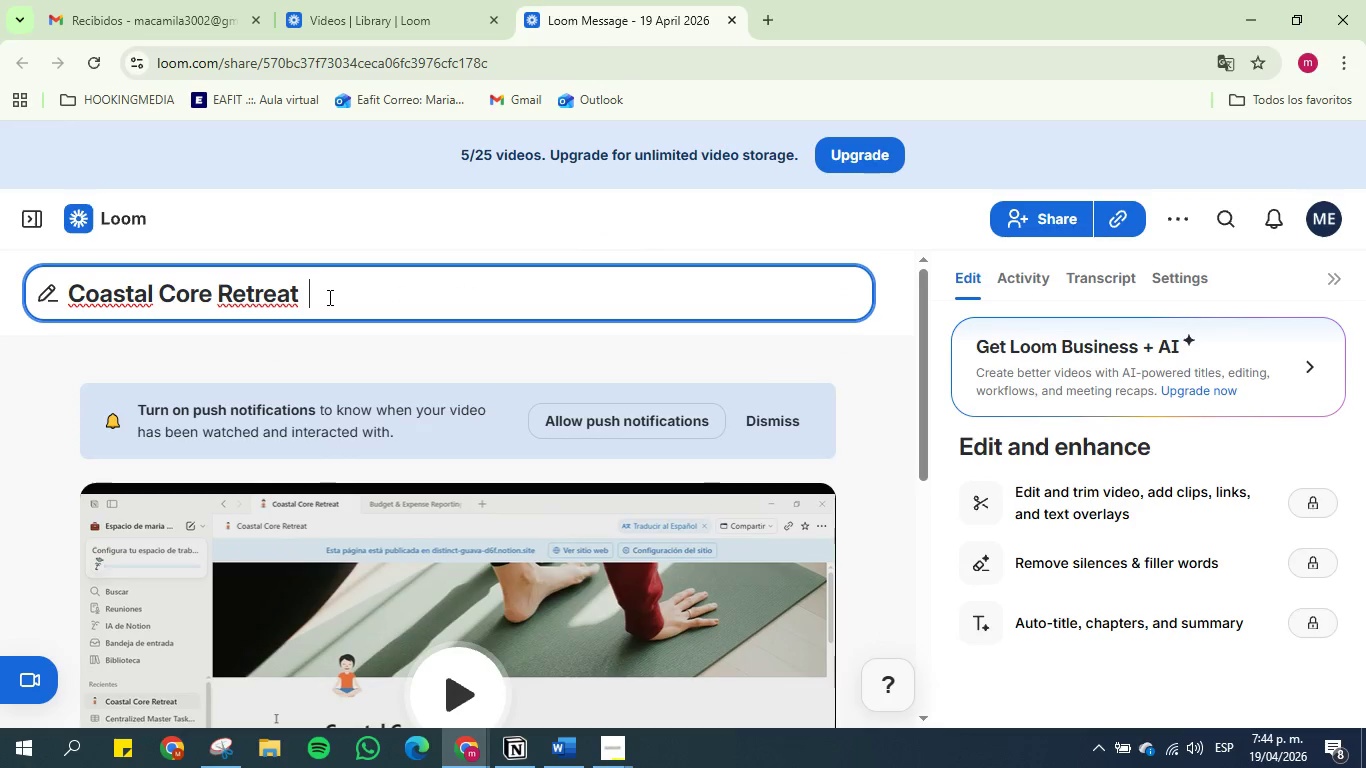 
key(Control+V)
 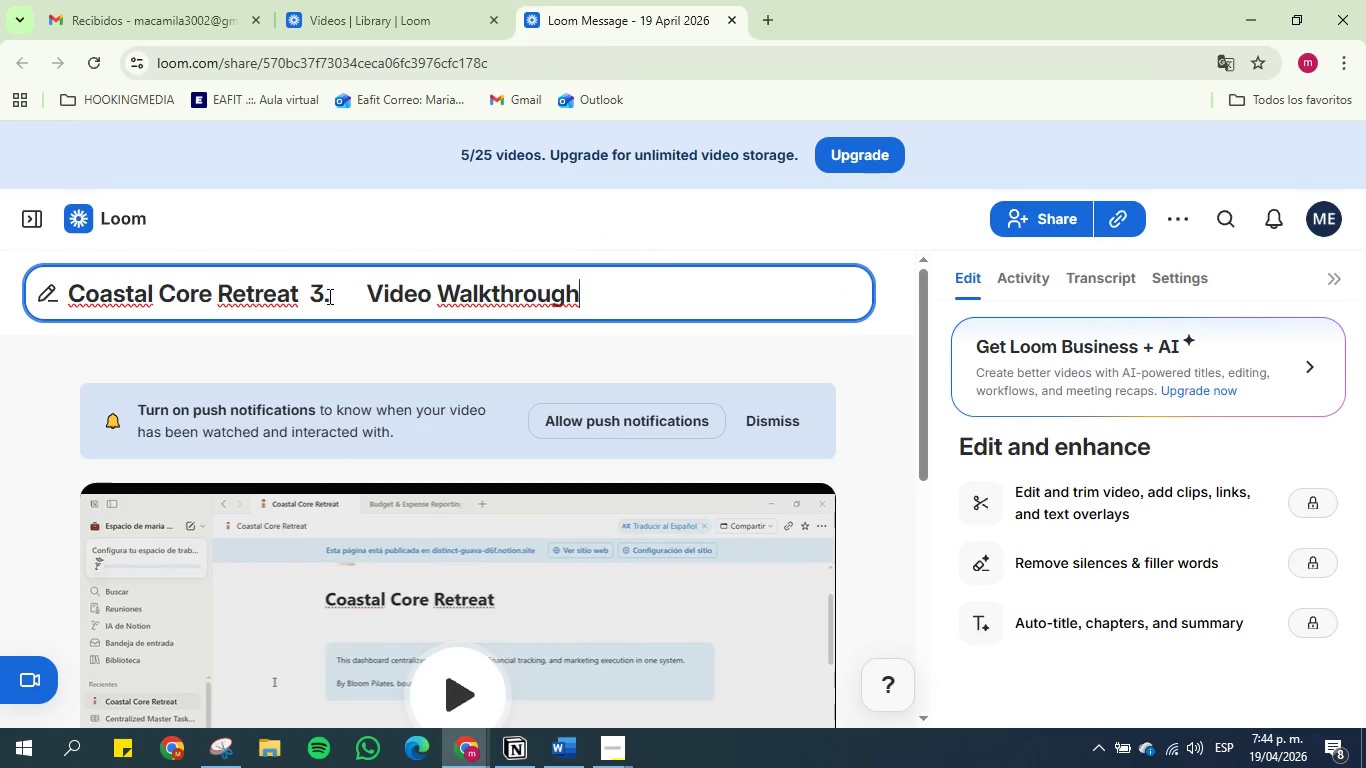 
wait(8.62)
 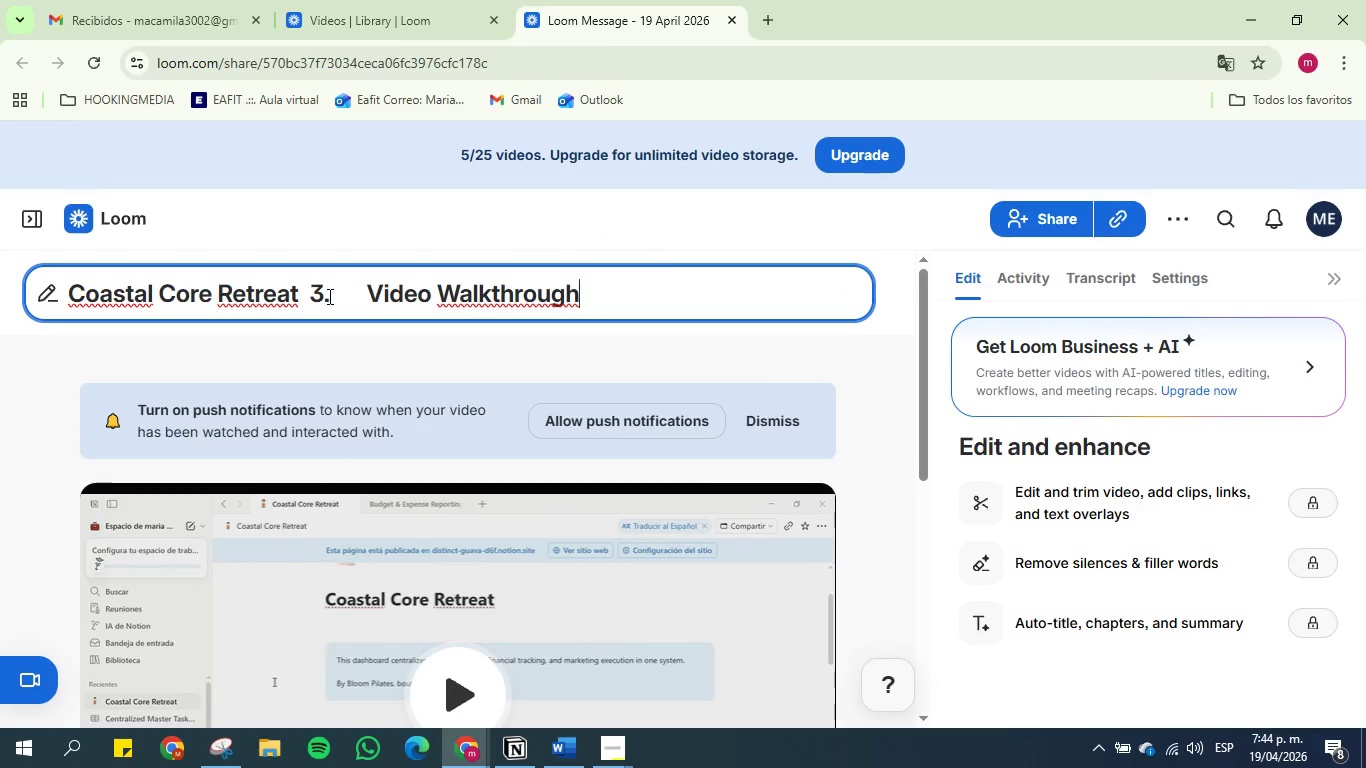 
left_click([359, 298])
 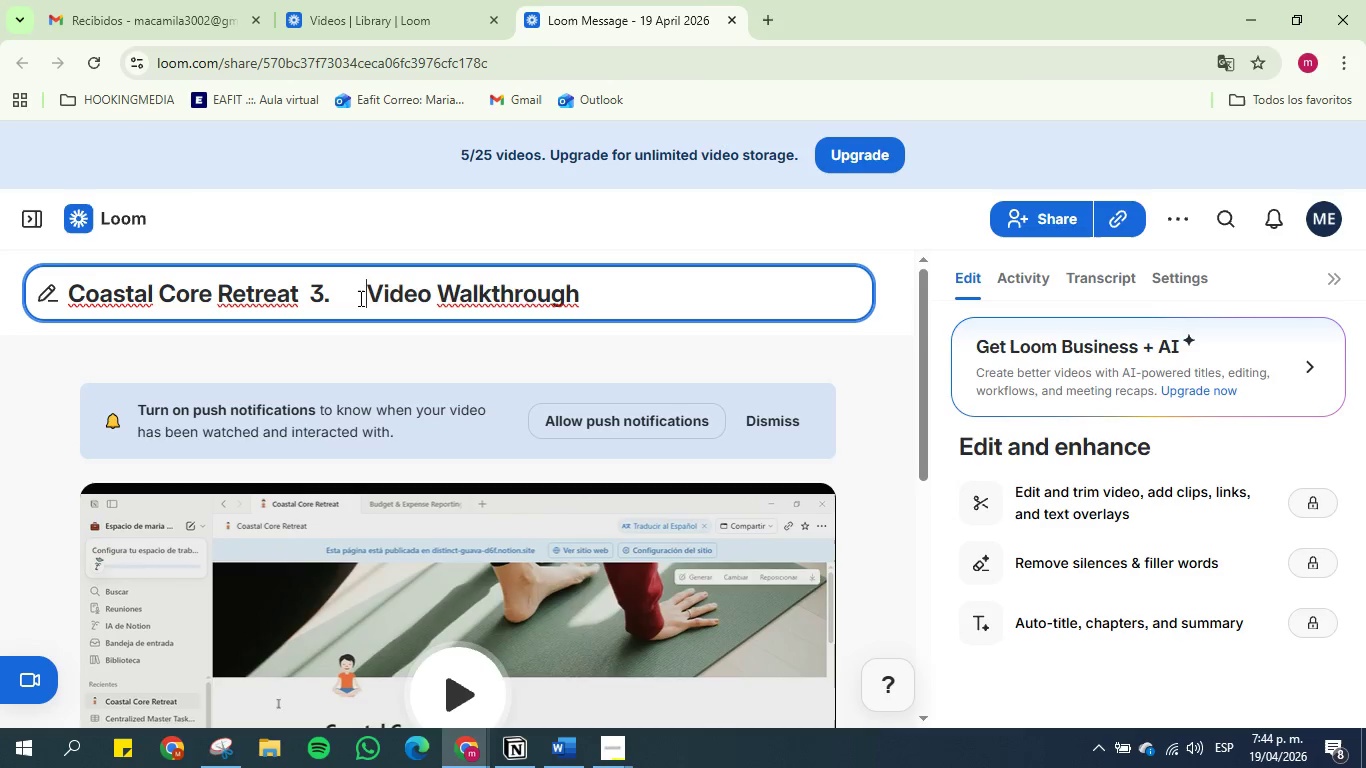 
key(Backspace)
 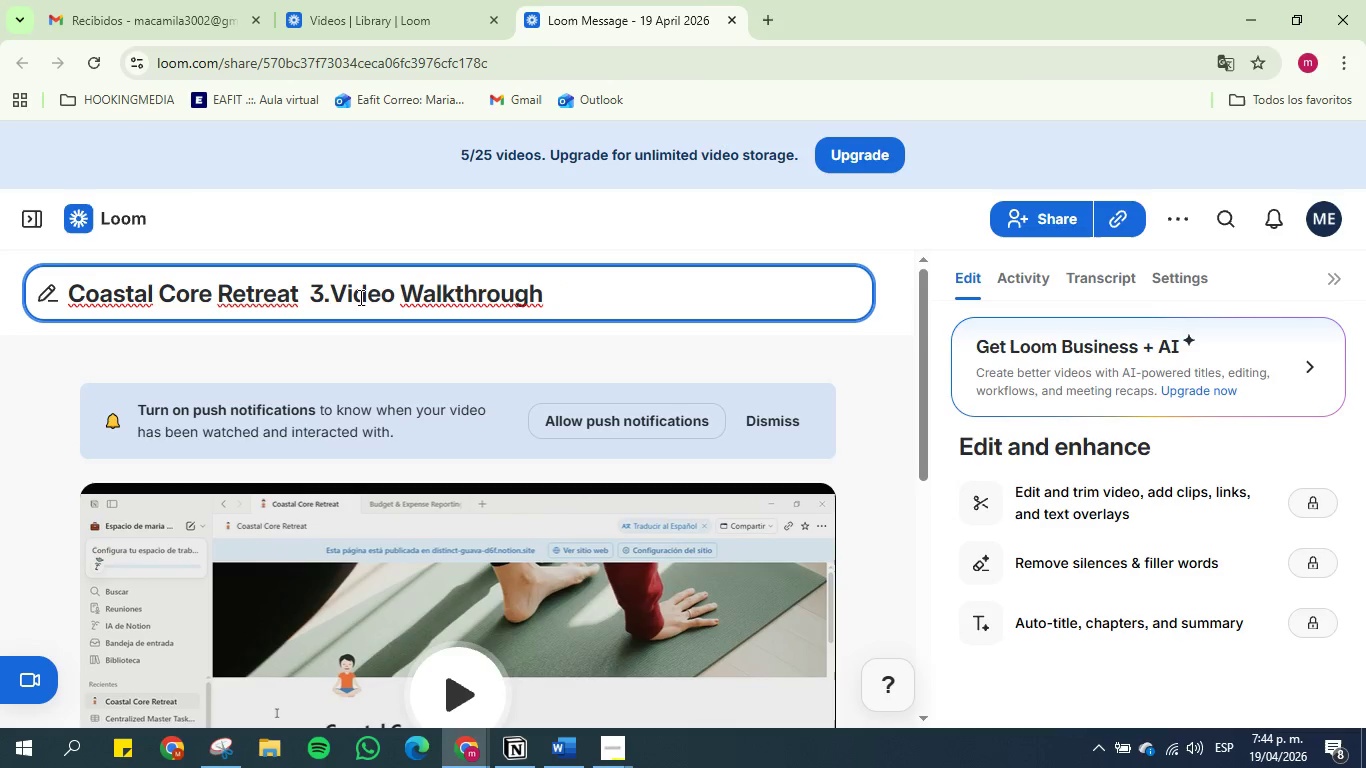 
key(Backspace)
 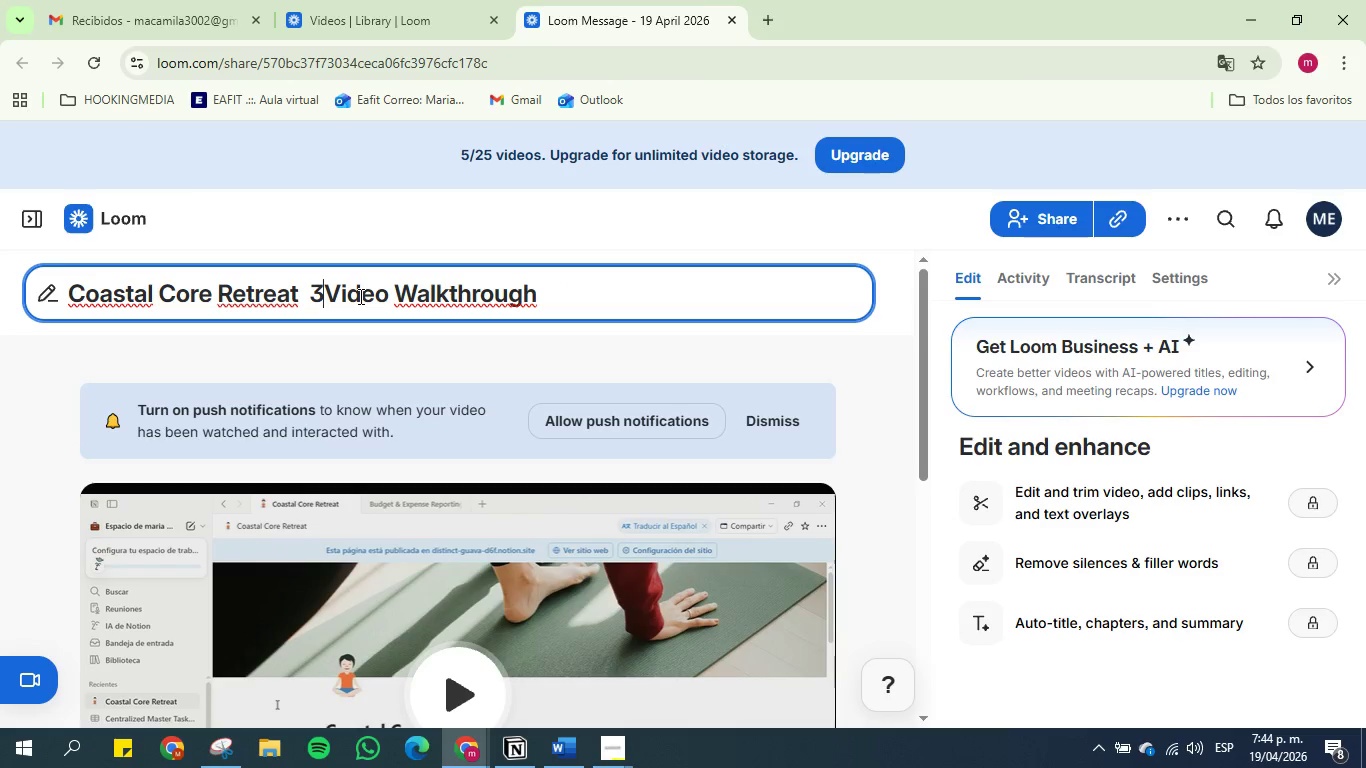 
key(Backspace)
 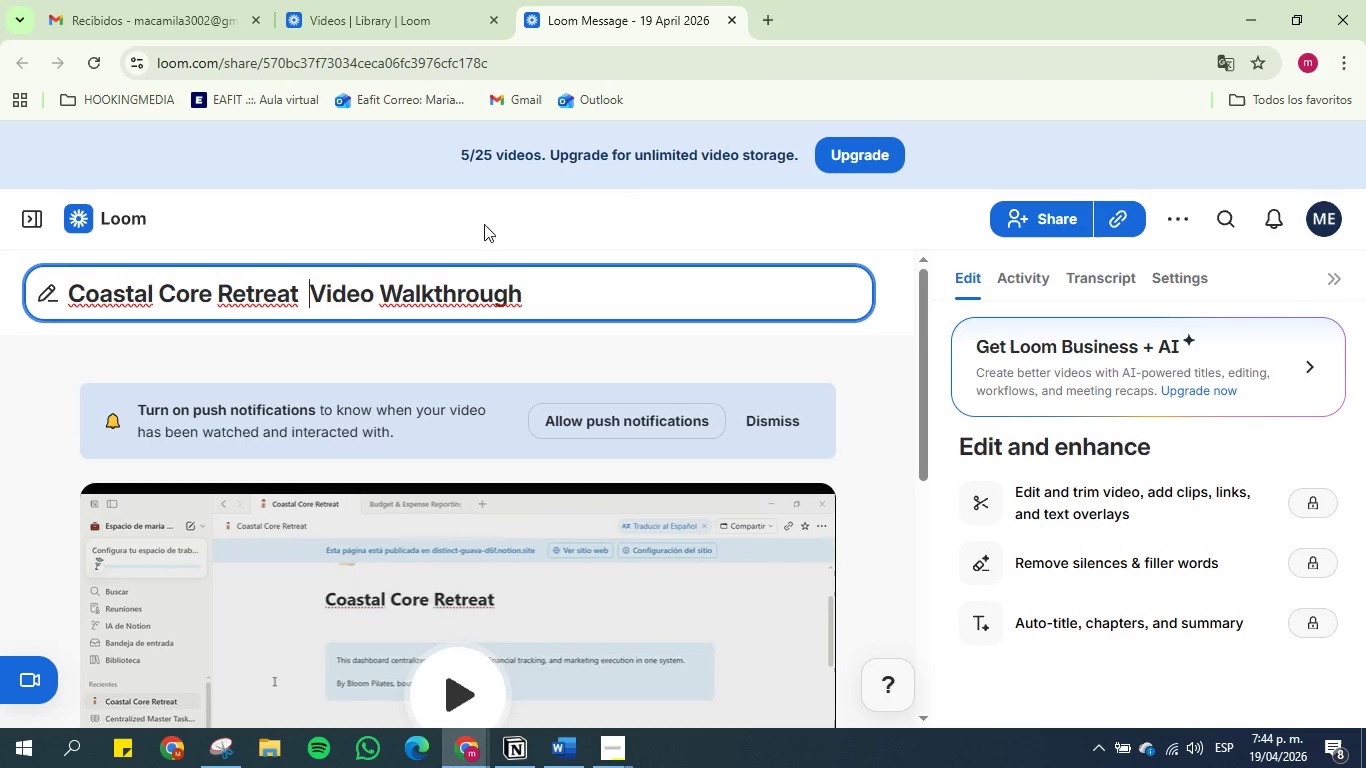 
left_click([590, 301])
 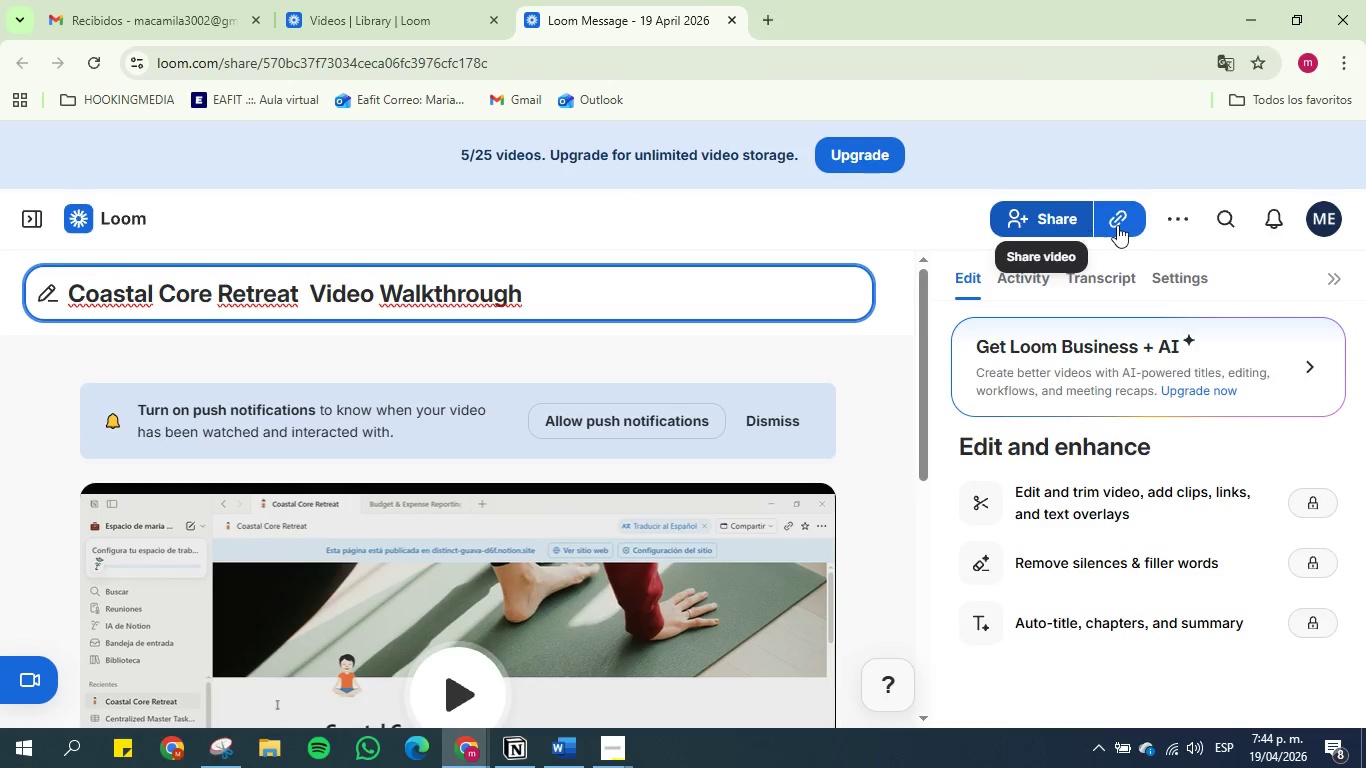 
left_click([1120, 224])
 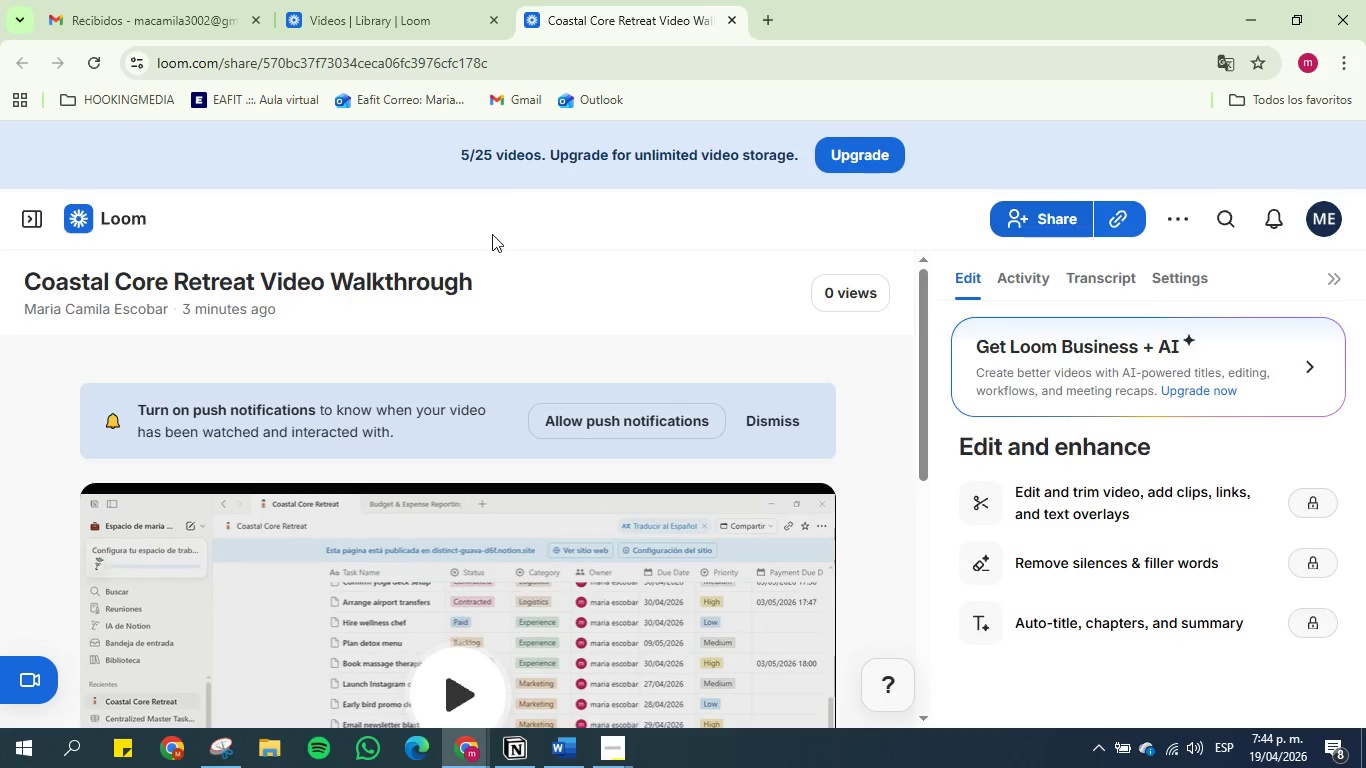 
scroll: coordinate [298, 251], scroll_direction: down, amount: 1.0
 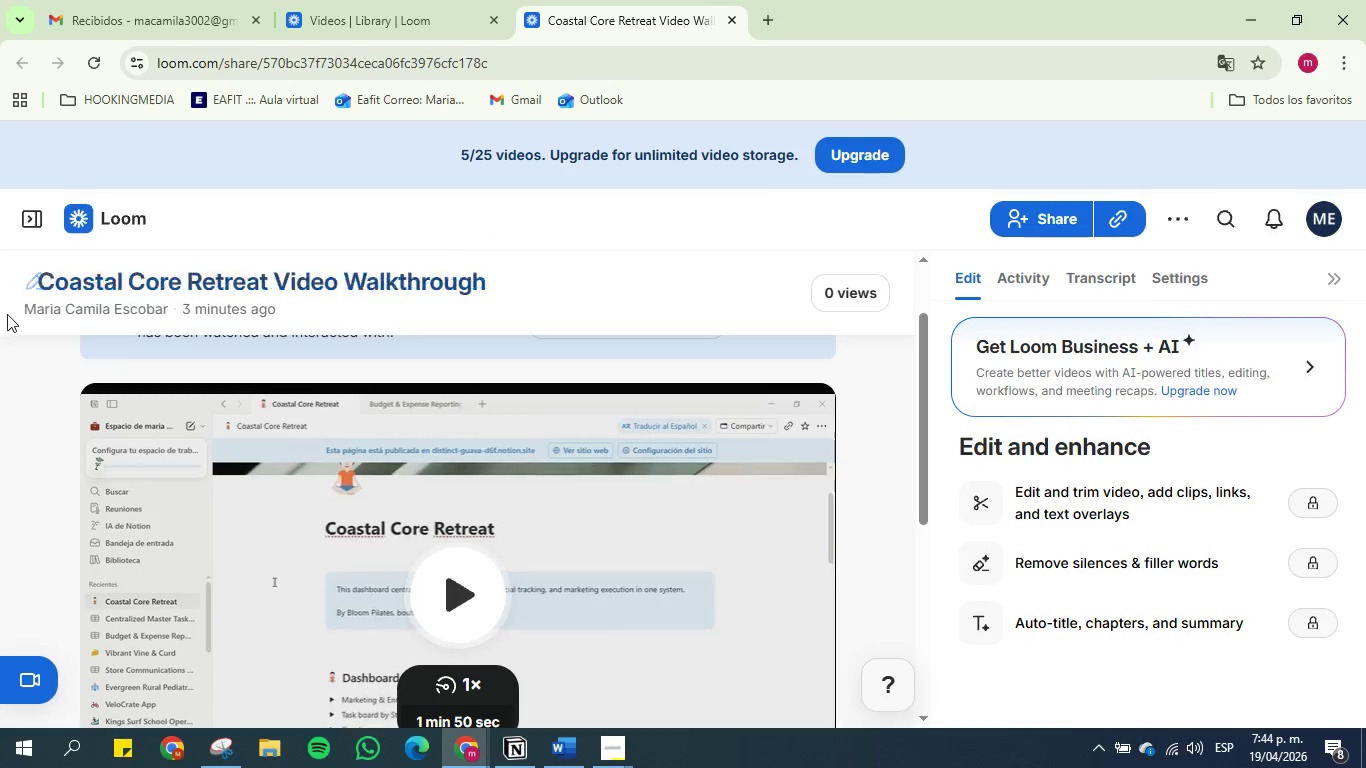 
scroll: coordinate [18, 390], scroll_direction: up, amount: 5.0
 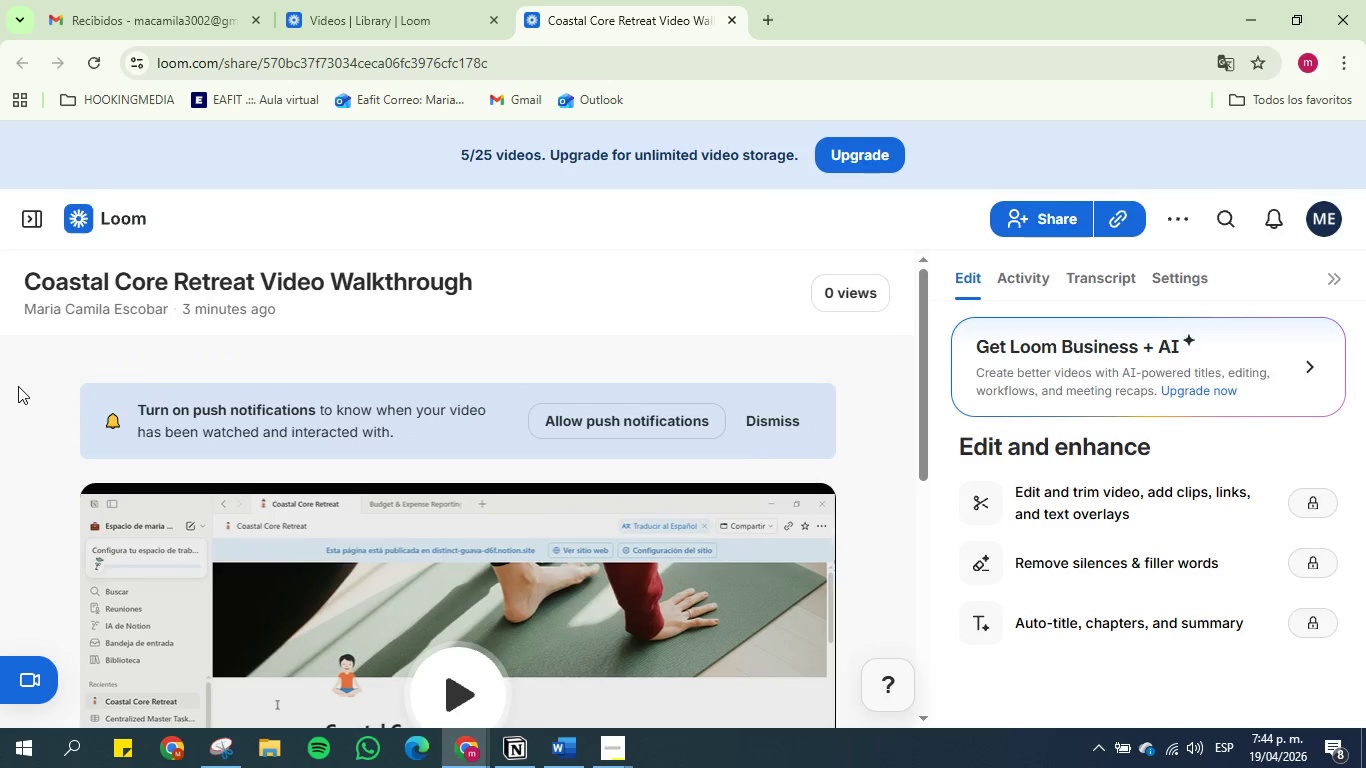 
scroll: coordinate [18, 386], scroll_direction: down, amount: 1.0
 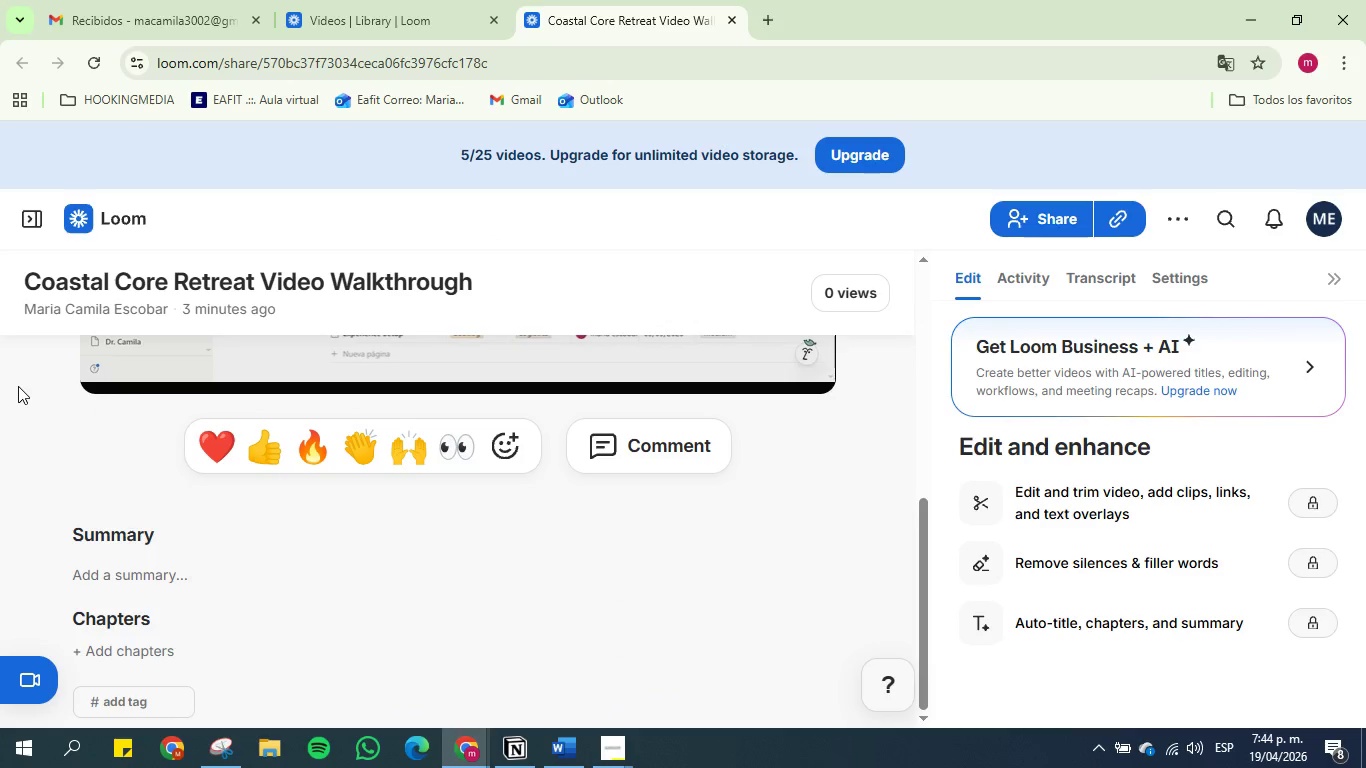 
scroll: coordinate [18, 385], scroll_direction: up, amount: 12.0
 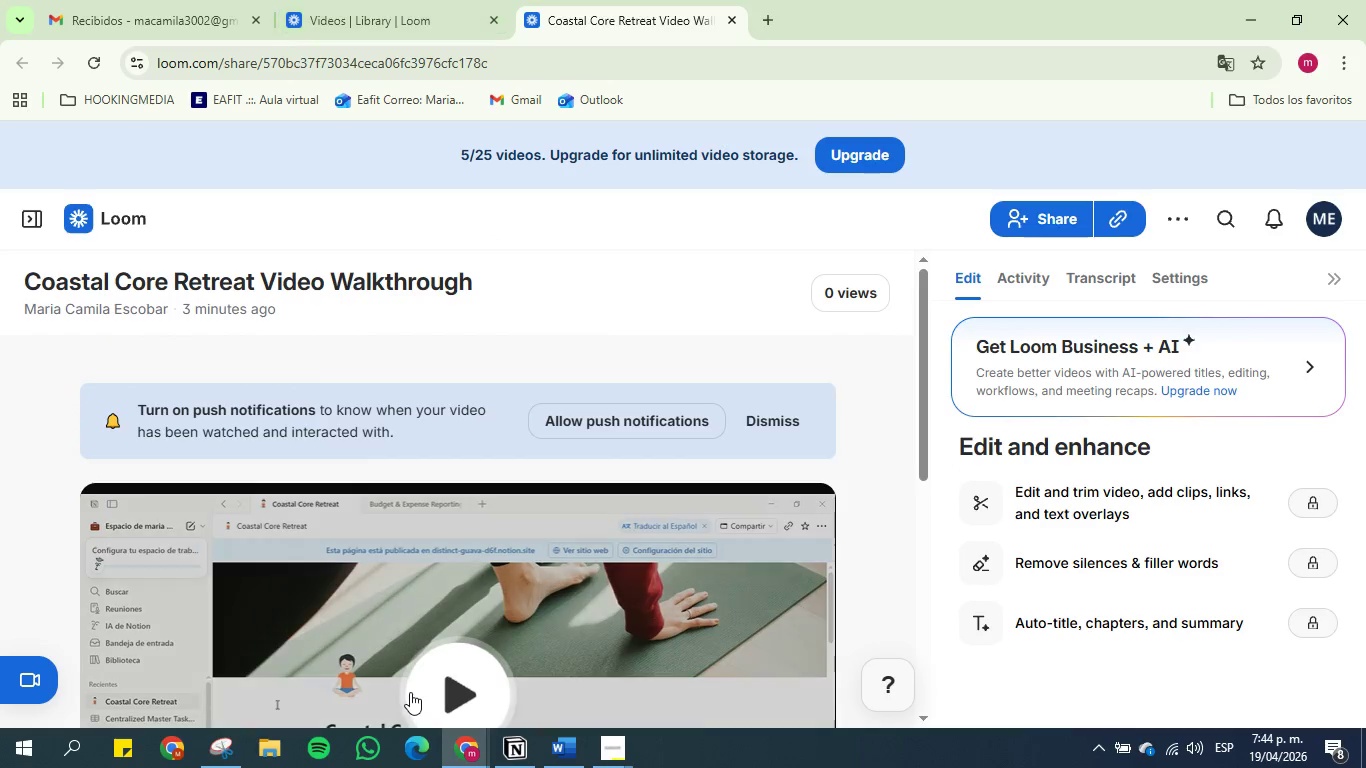 
mouse_move([520, 752])
 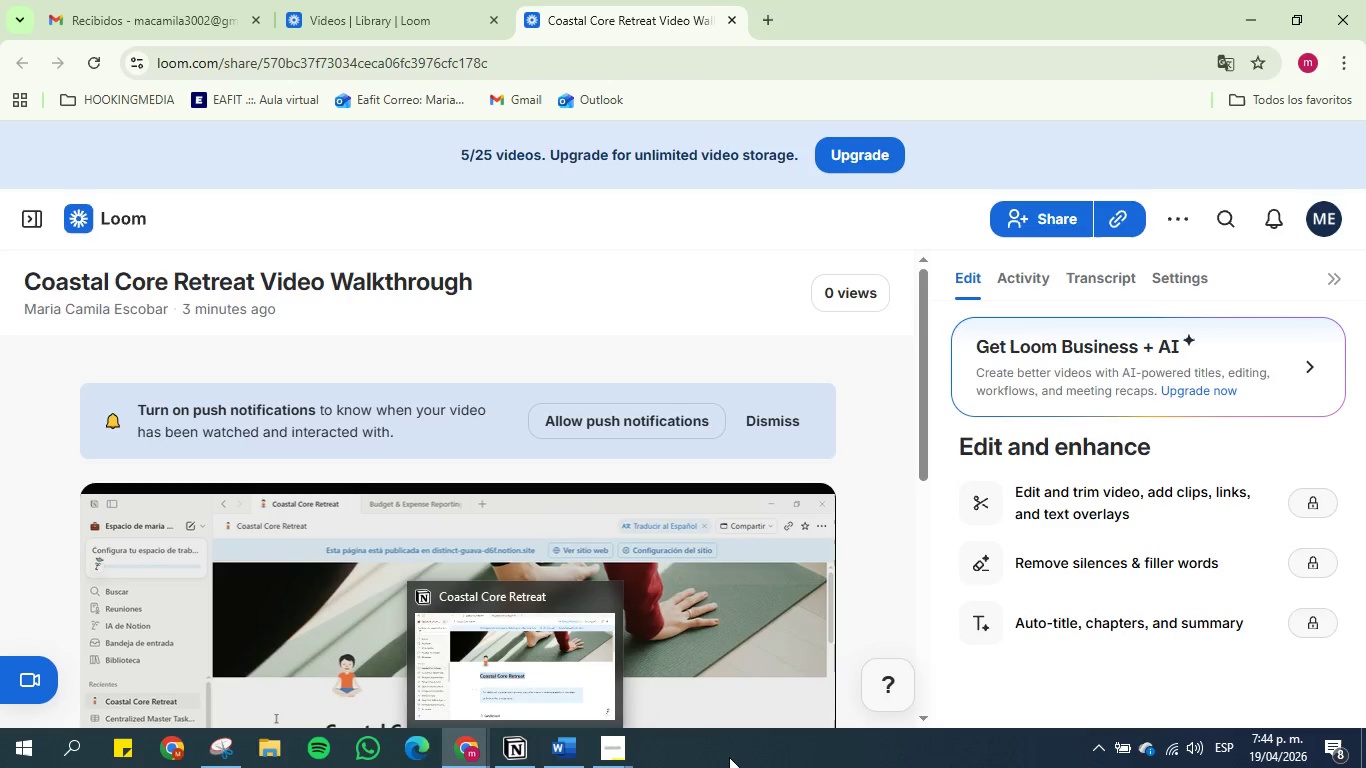 
left_click([728, 751])
 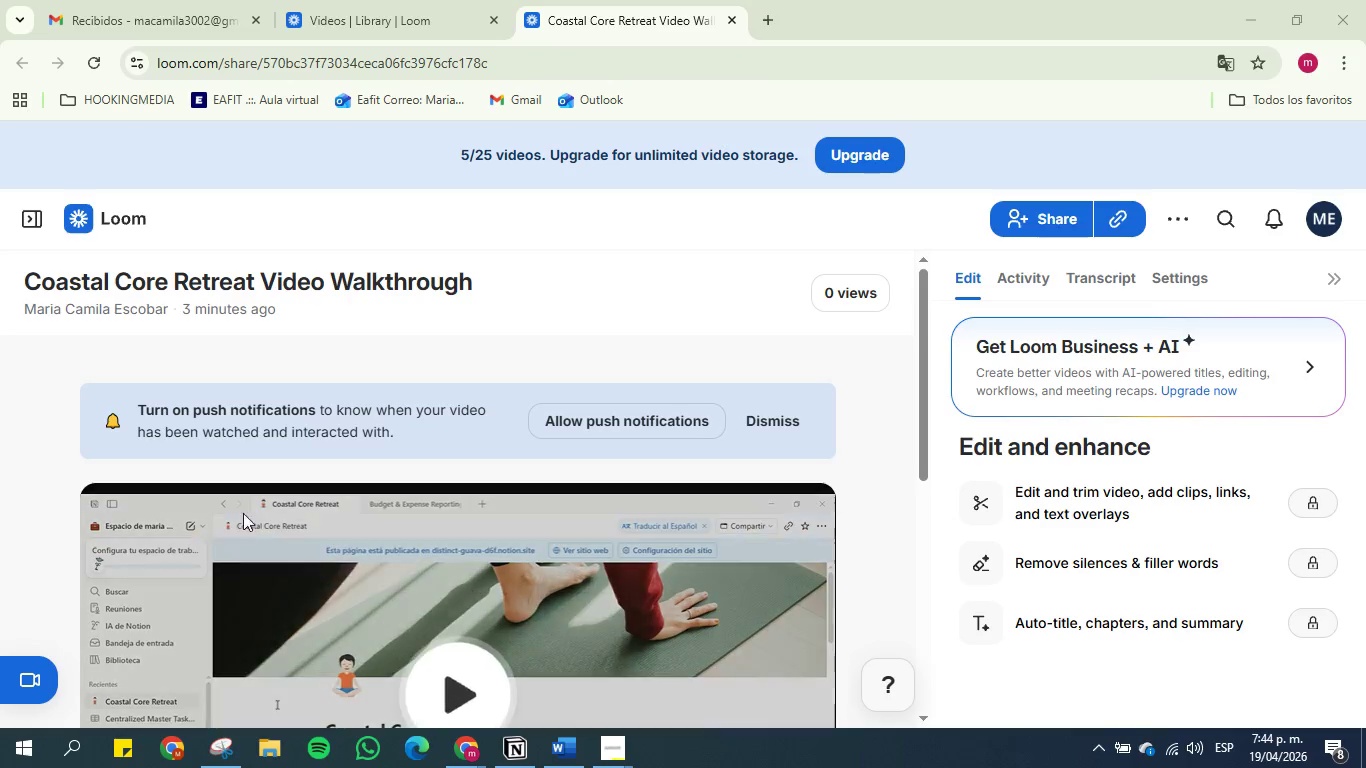 
scroll: coordinate [959, 280], scroll_direction: up, amount: 3.0
 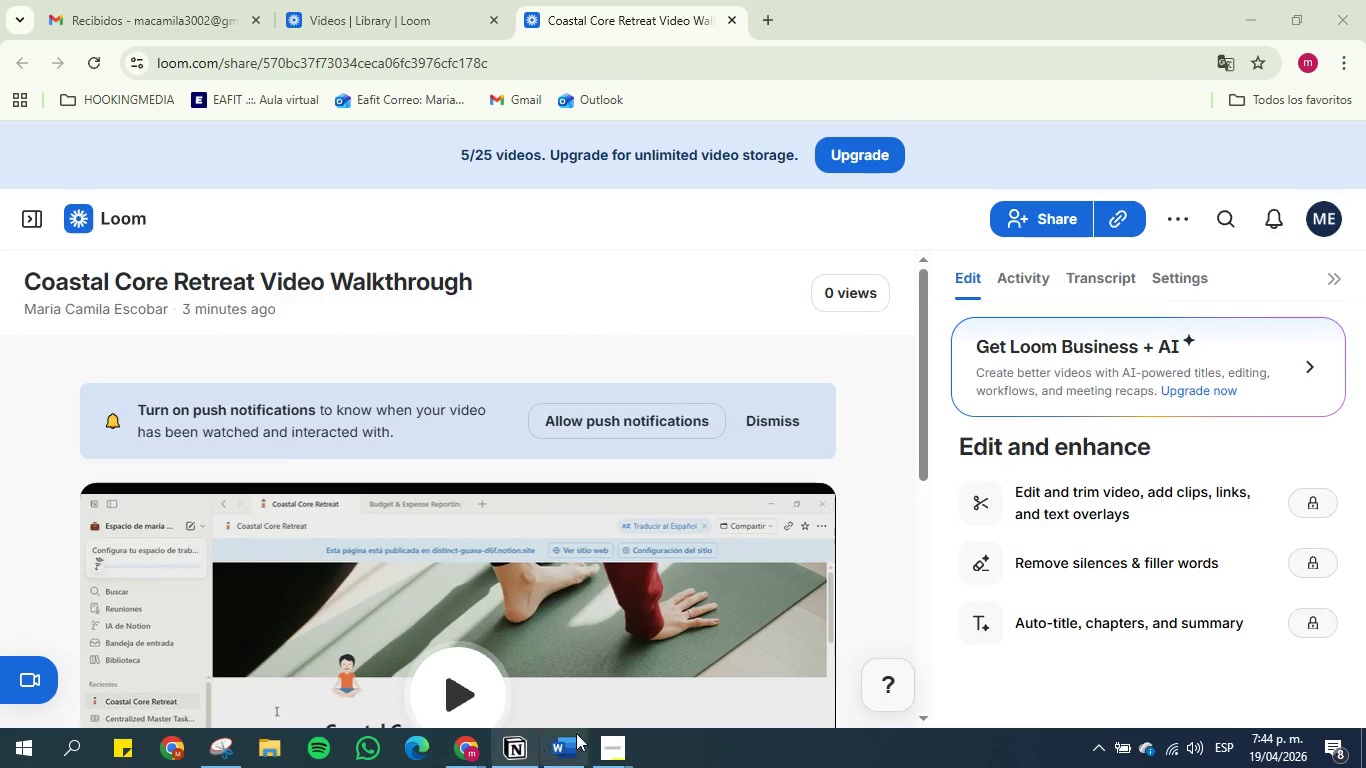 
left_click([633, 745])
 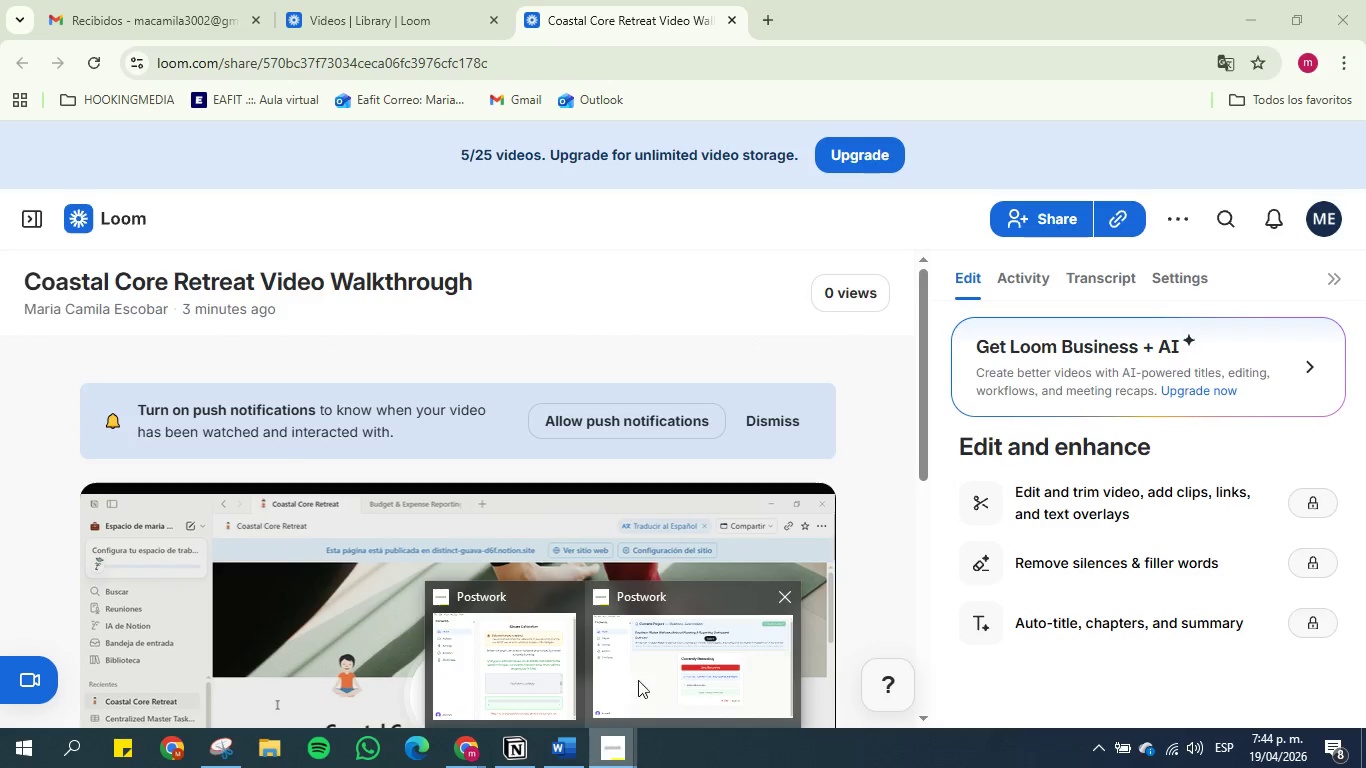 
left_click([648, 666])